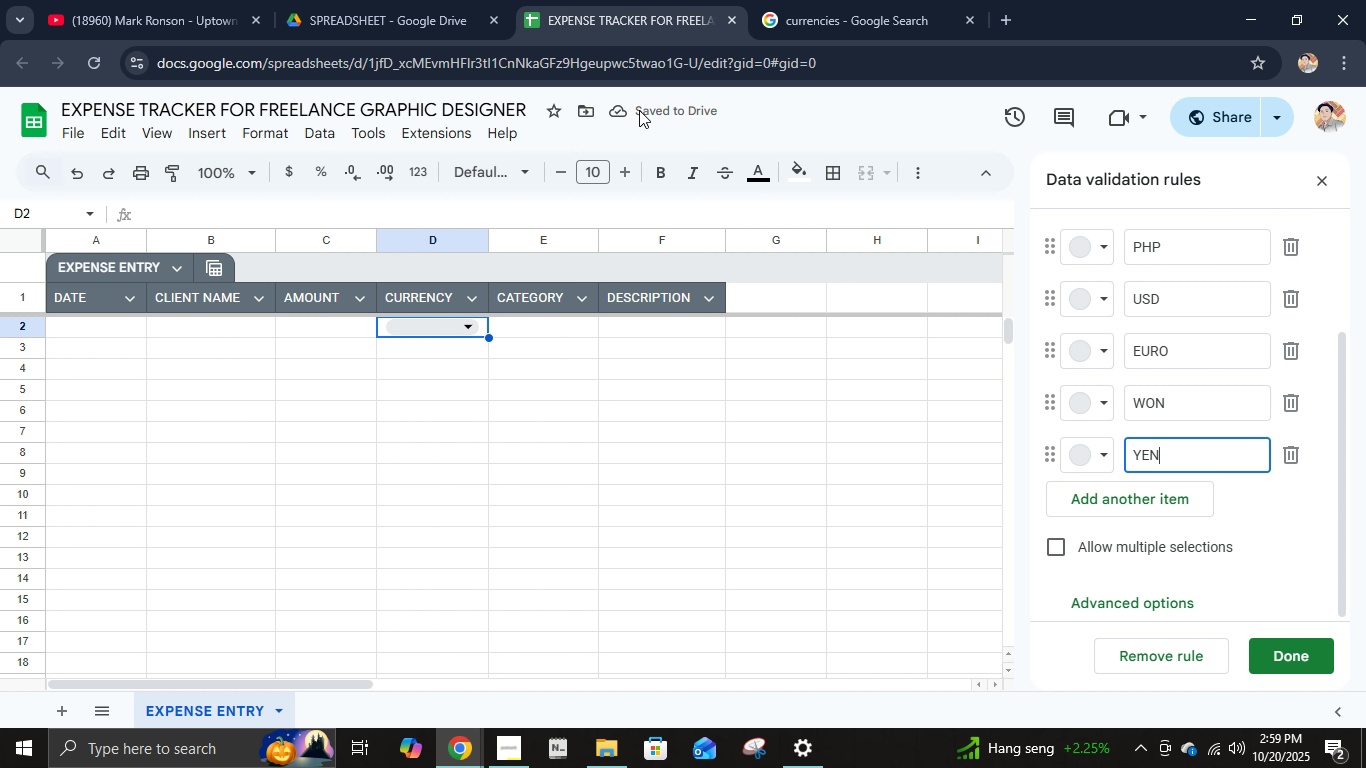 
left_click([780, 0])
 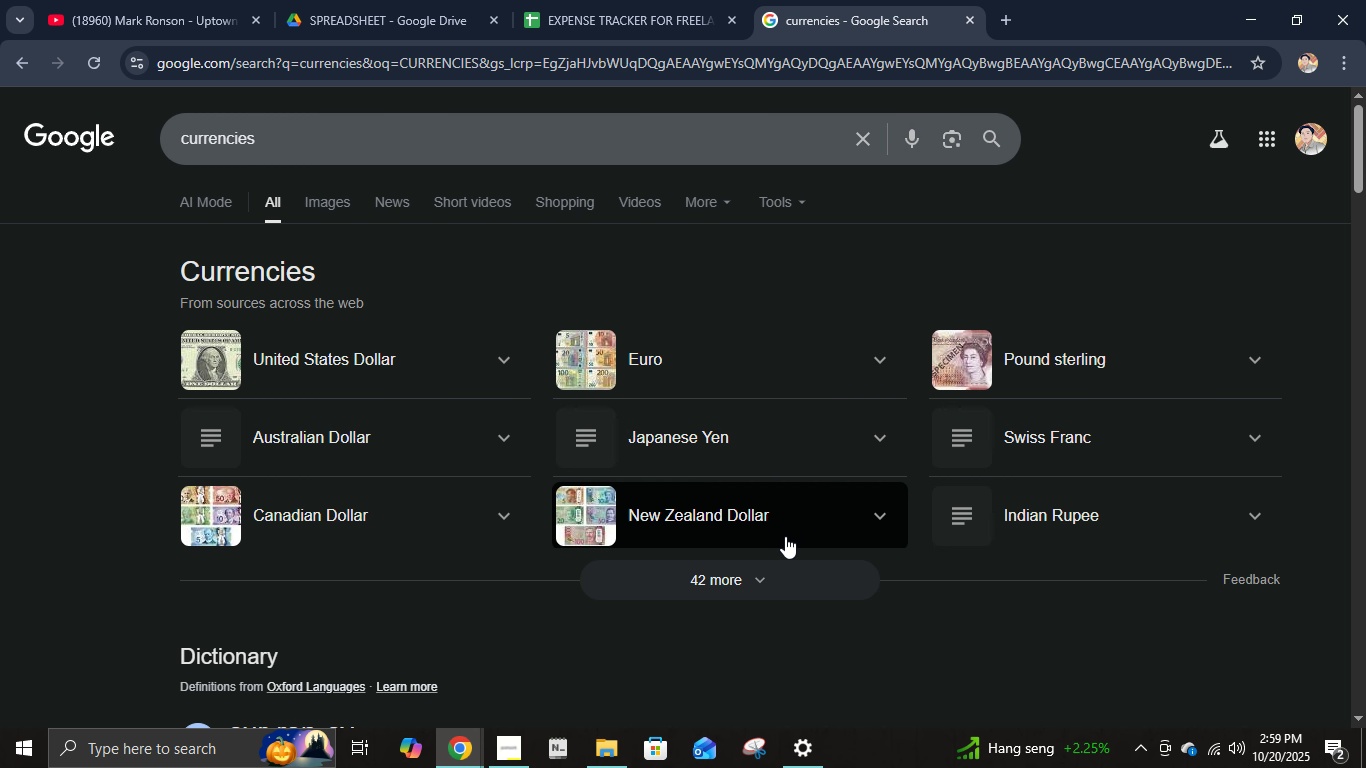 
left_click([786, 578])
 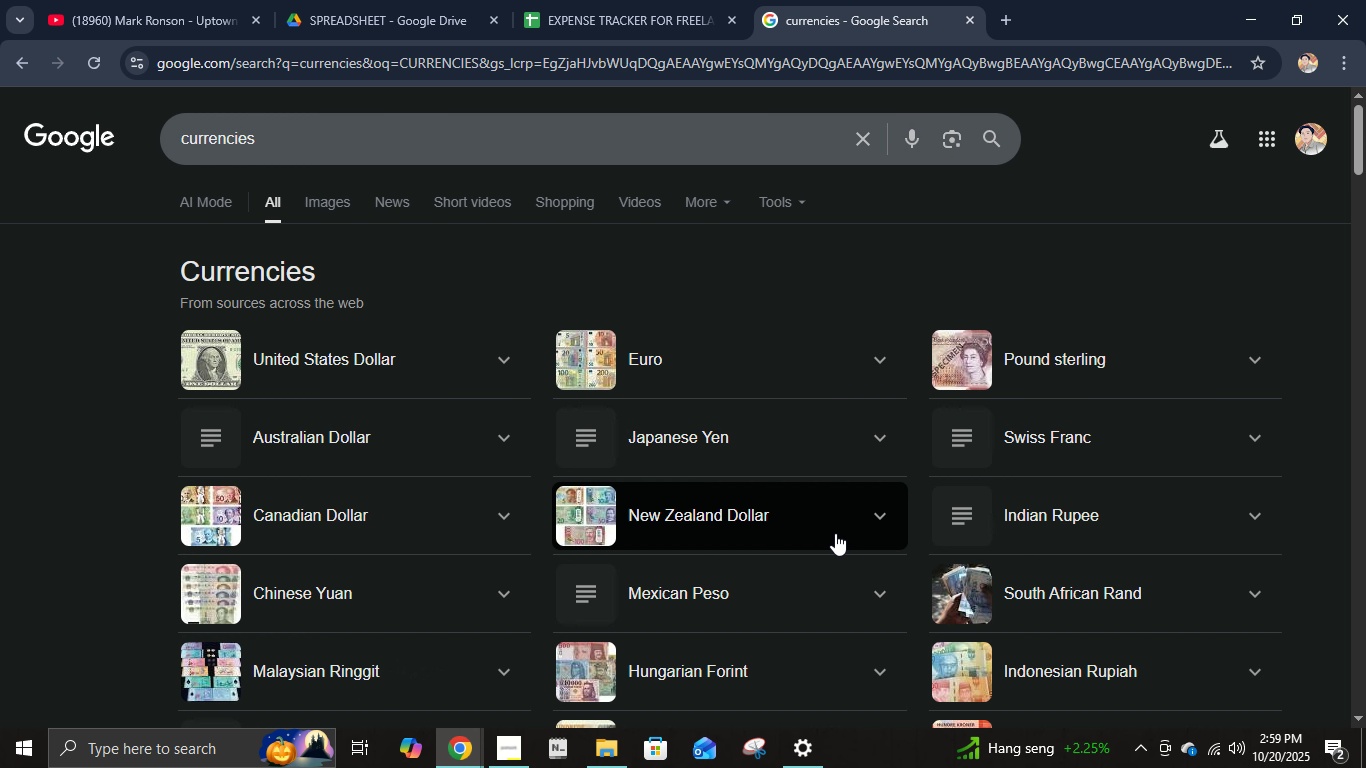 
scroll: coordinate [839, 541], scroll_direction: down, amount: 7.0
 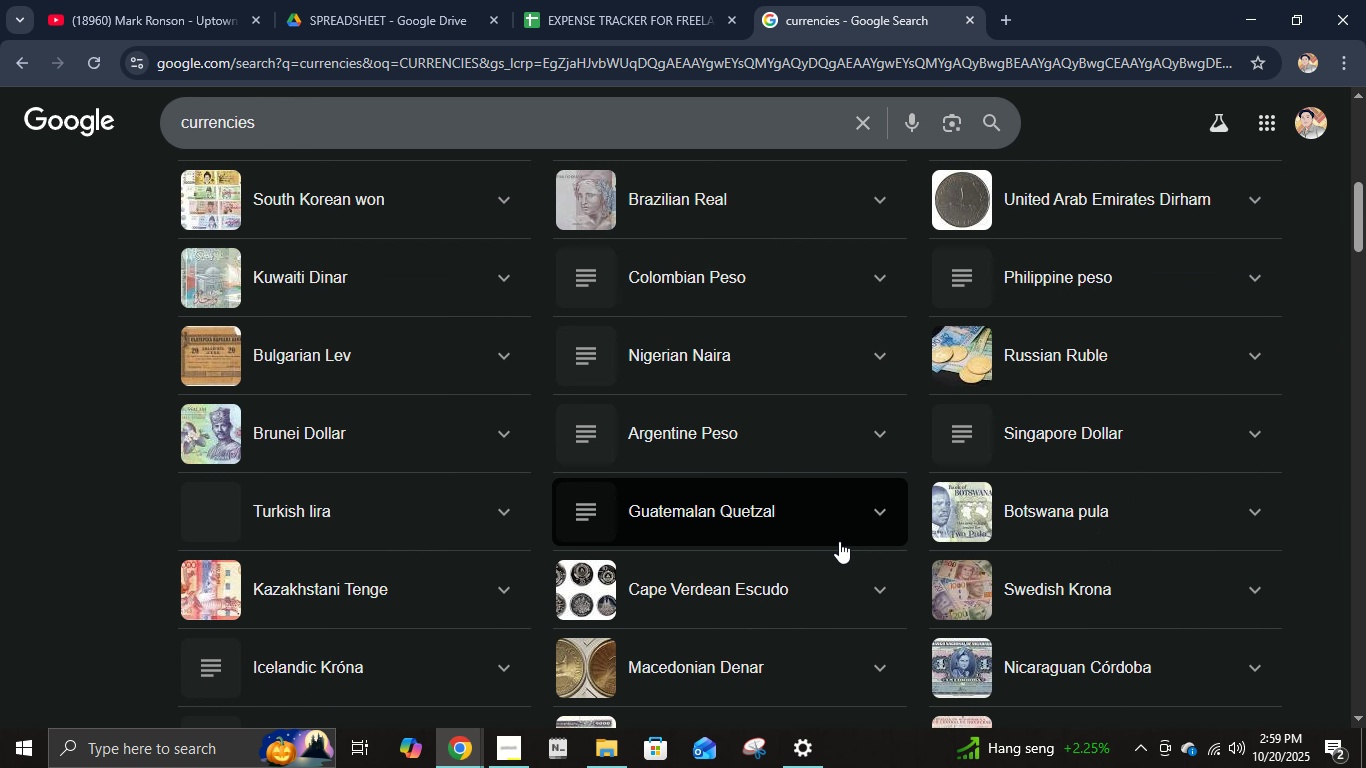 
scroll: coordinate [839, 541], scroll_direction: down, amount: 1.0
 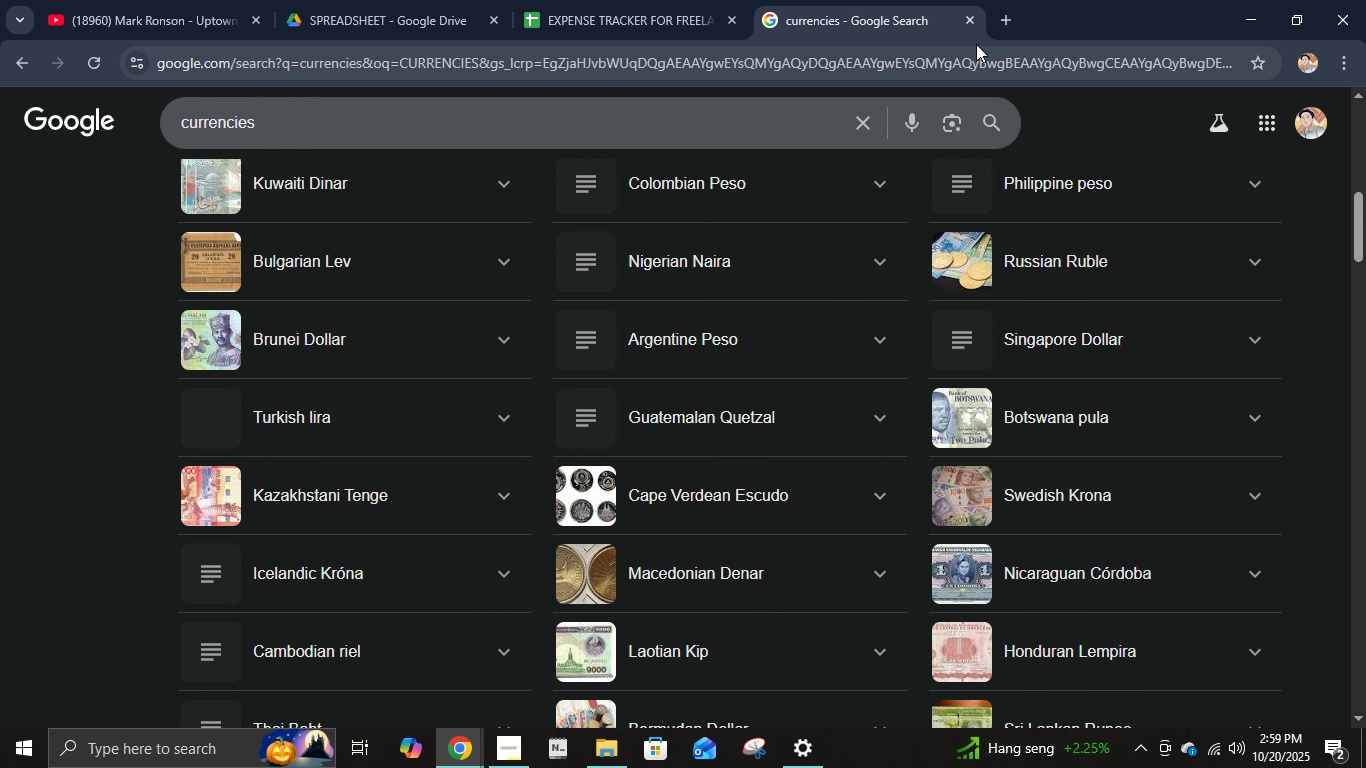 
left_click([966, 20])
 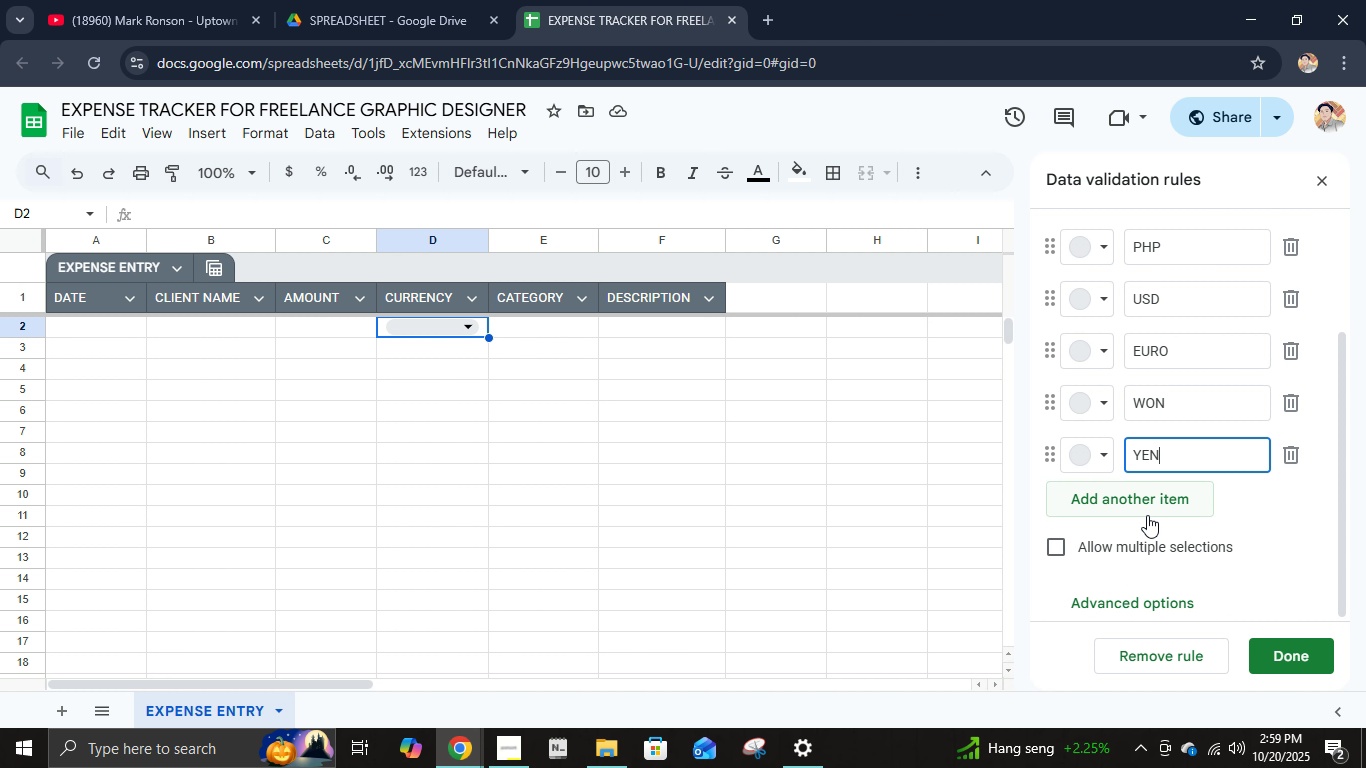 
key(Enter)
 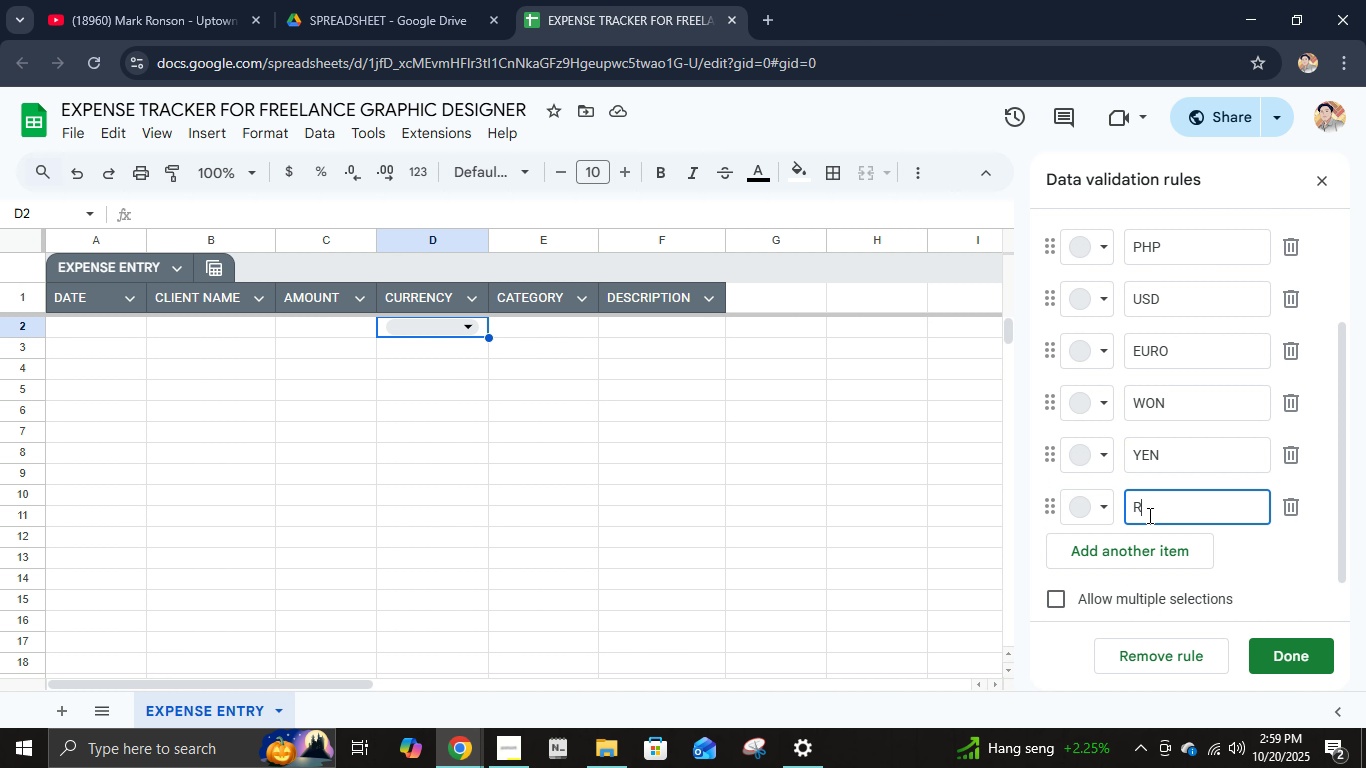 
type(RUPEE)
 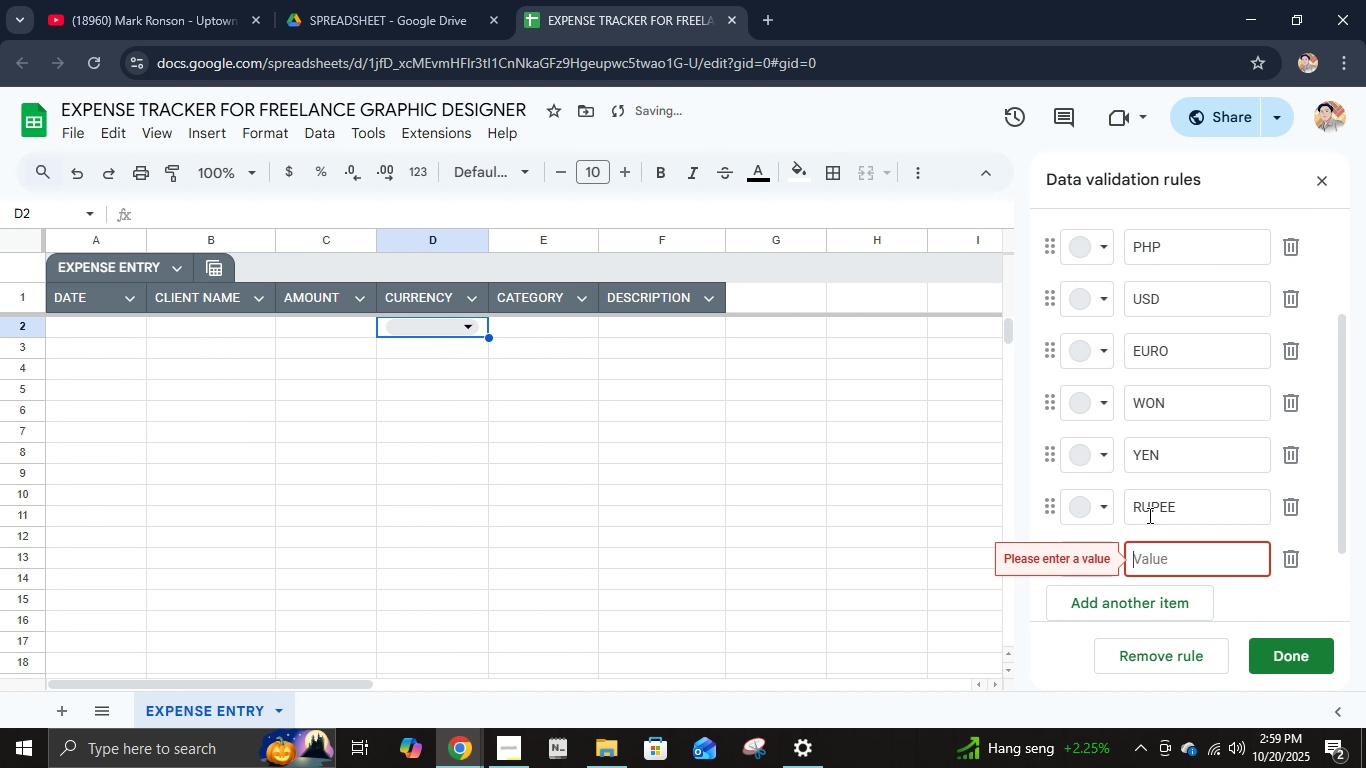 
key(Enter)
 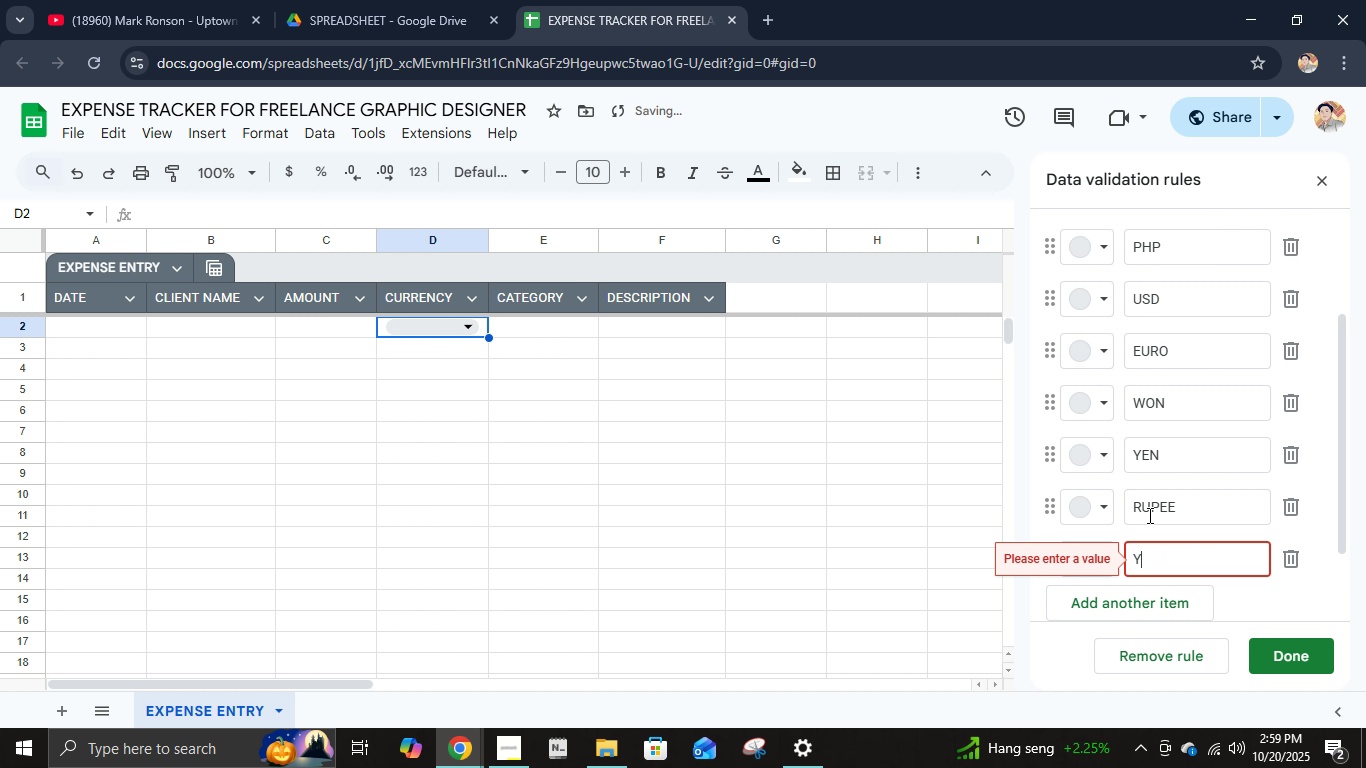 
type(YA)
key(Backspace)
type(UAN)
 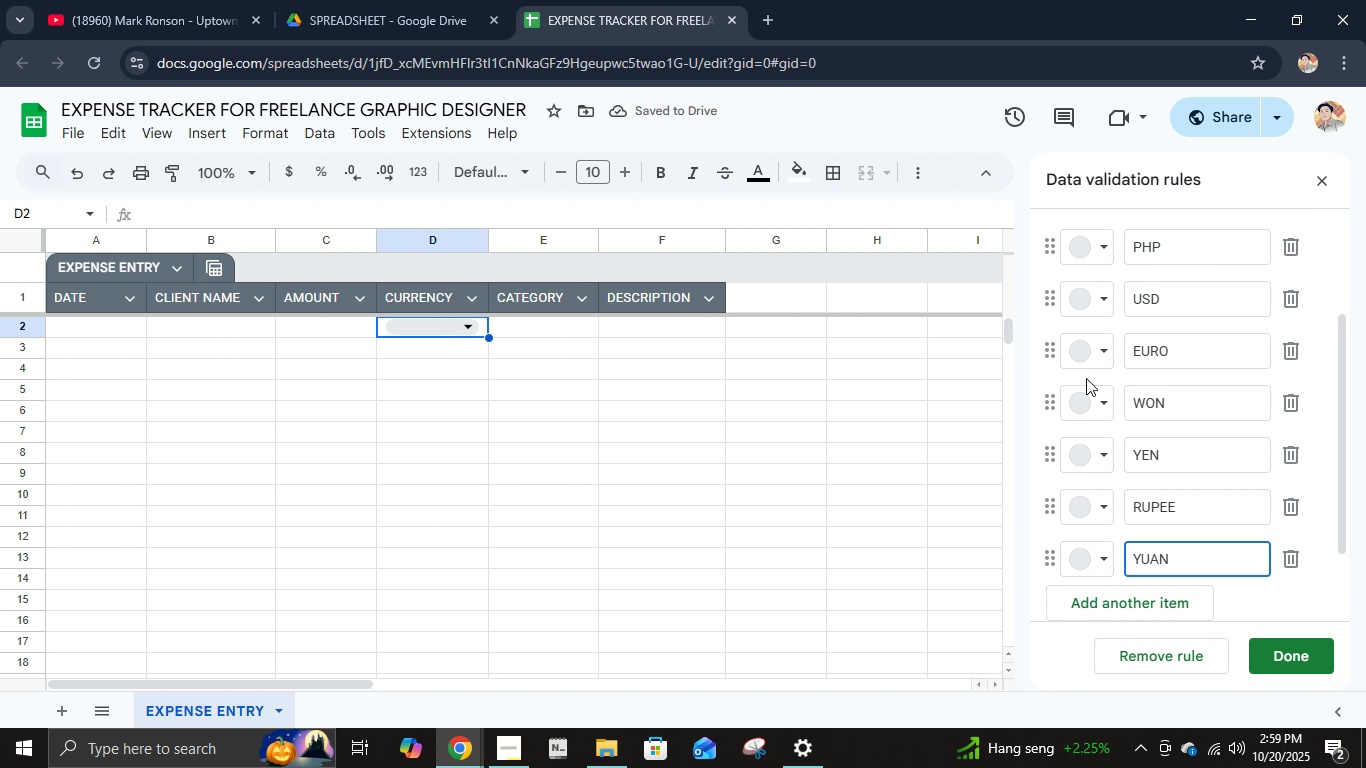 
left_click([1096, 256])
 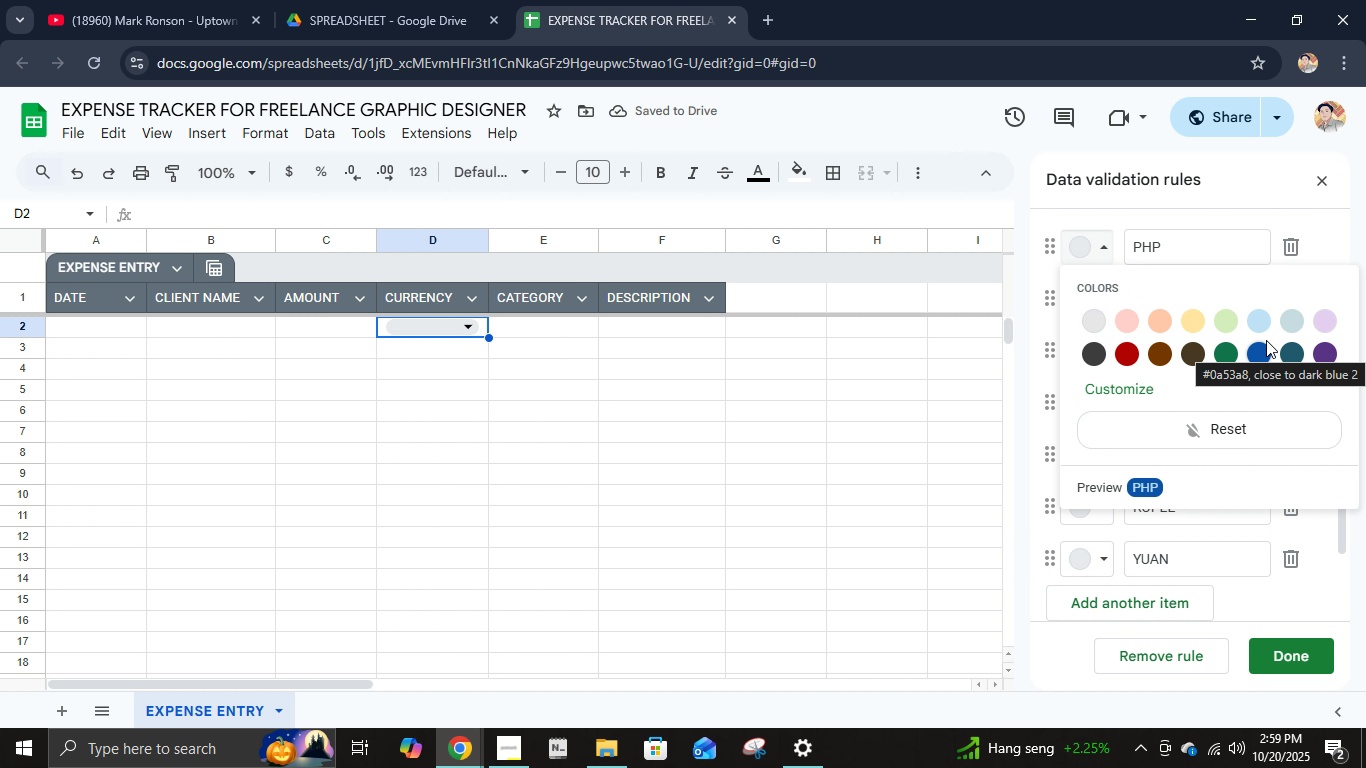 
left_click([1266, 336])
 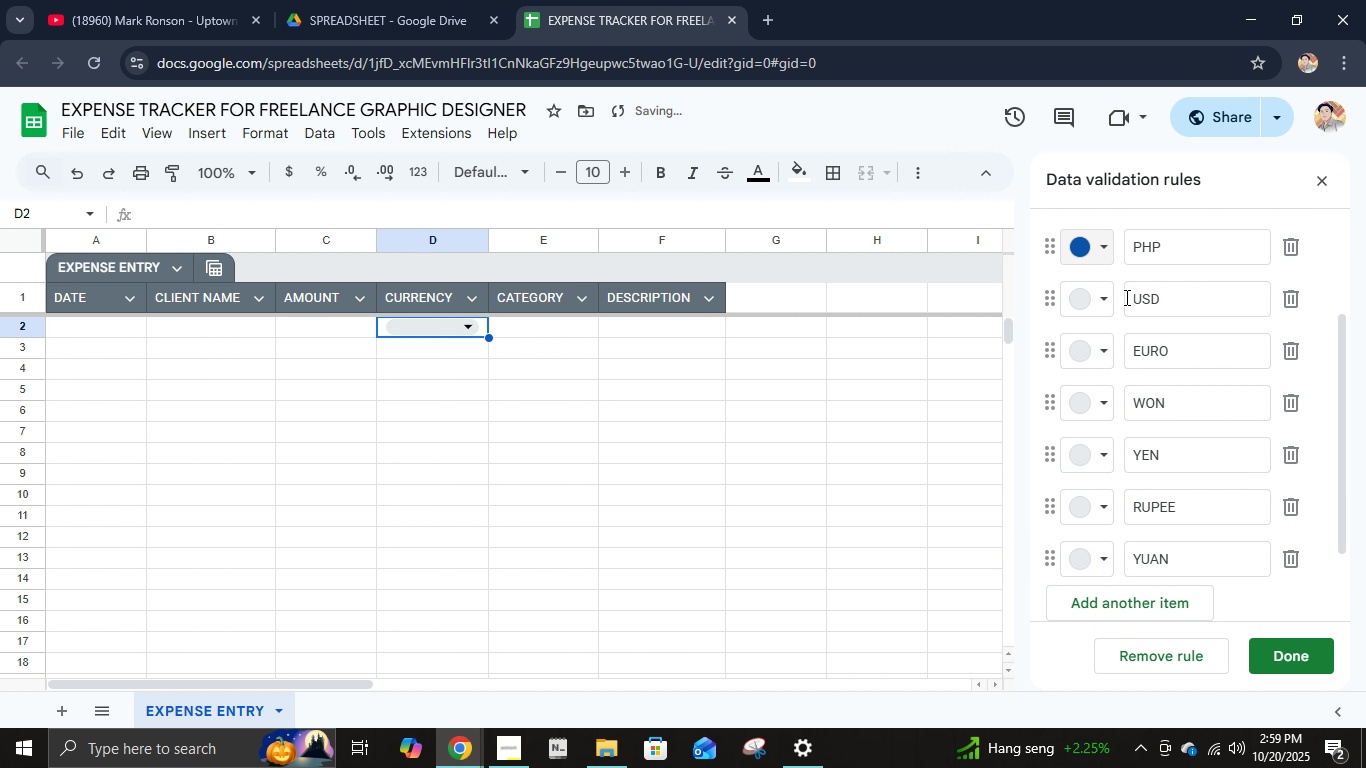 
left_click([1099, 294])
 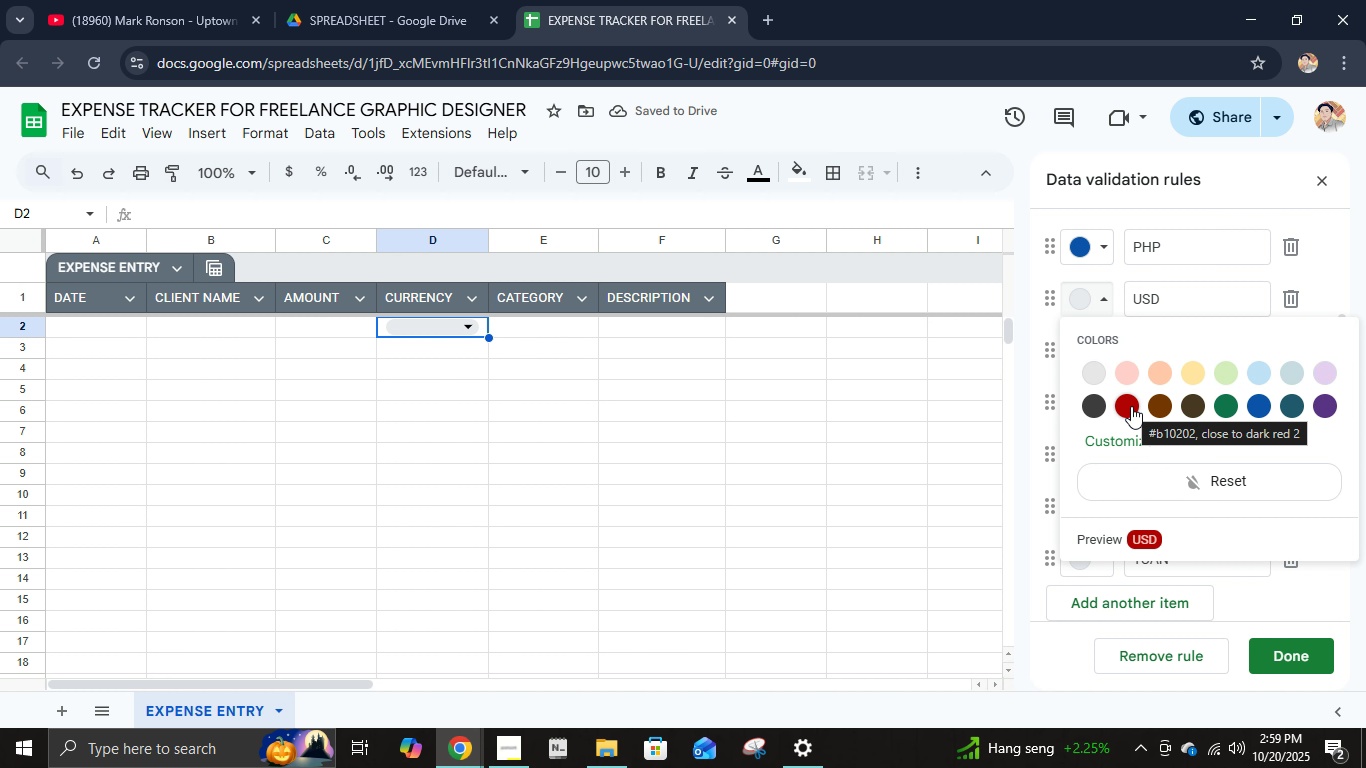 
left_click([1131, 406])
 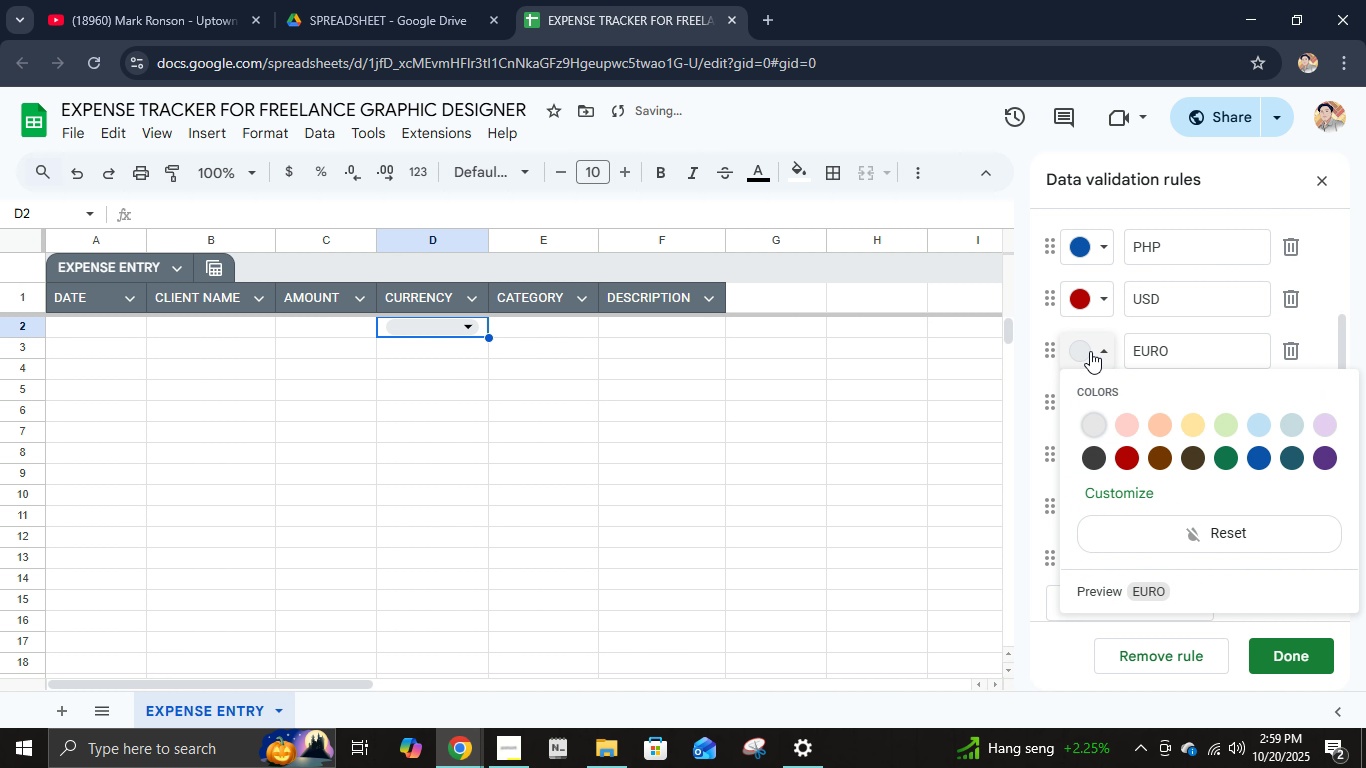 
left_click([1090, 351])
 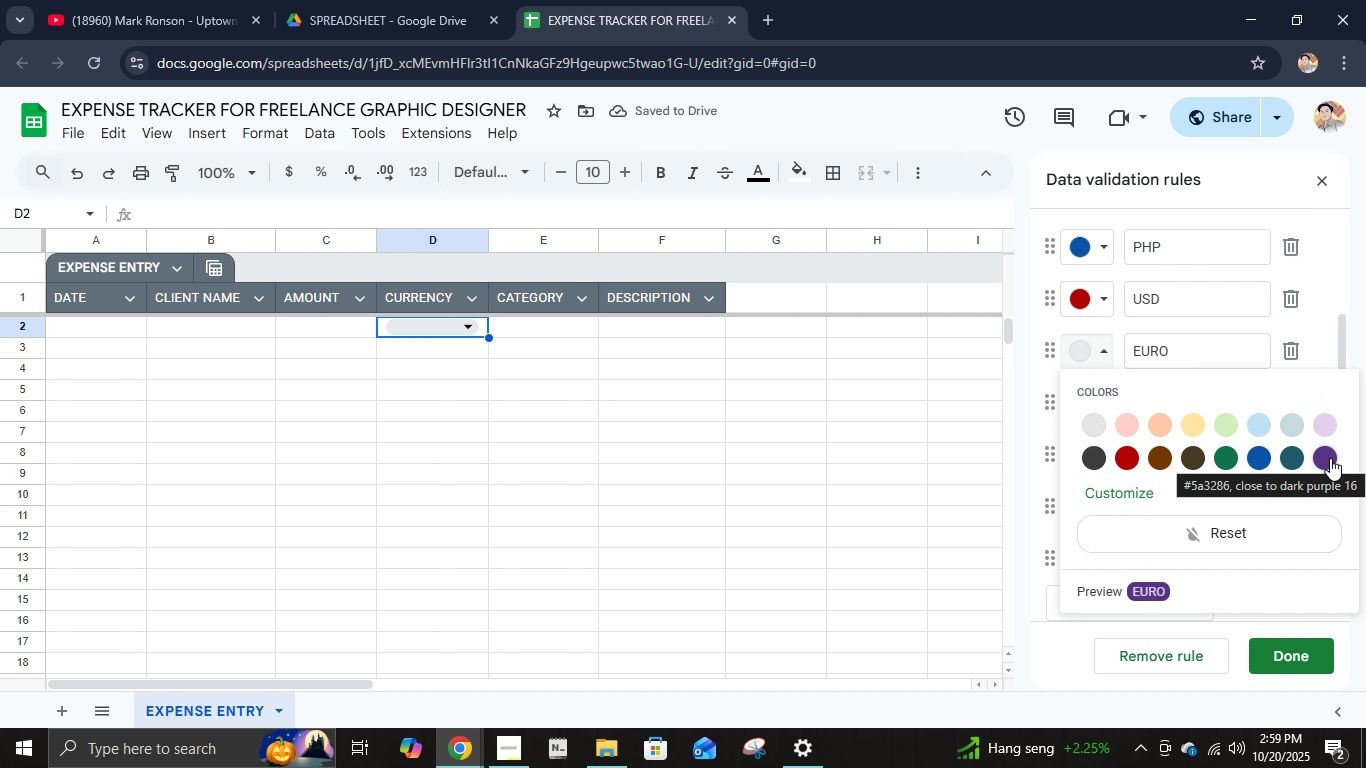 
left_click([1330, 458])
 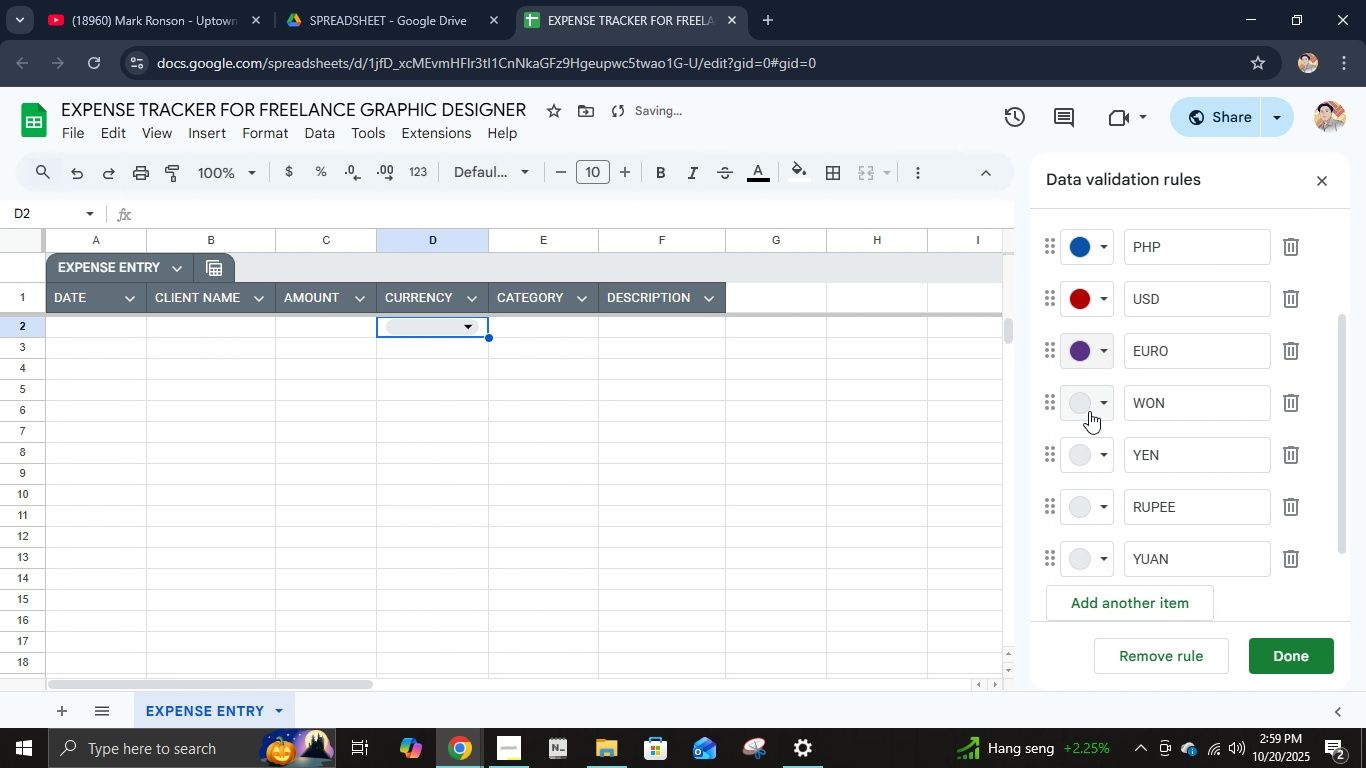 
left_click([1089, 411])
 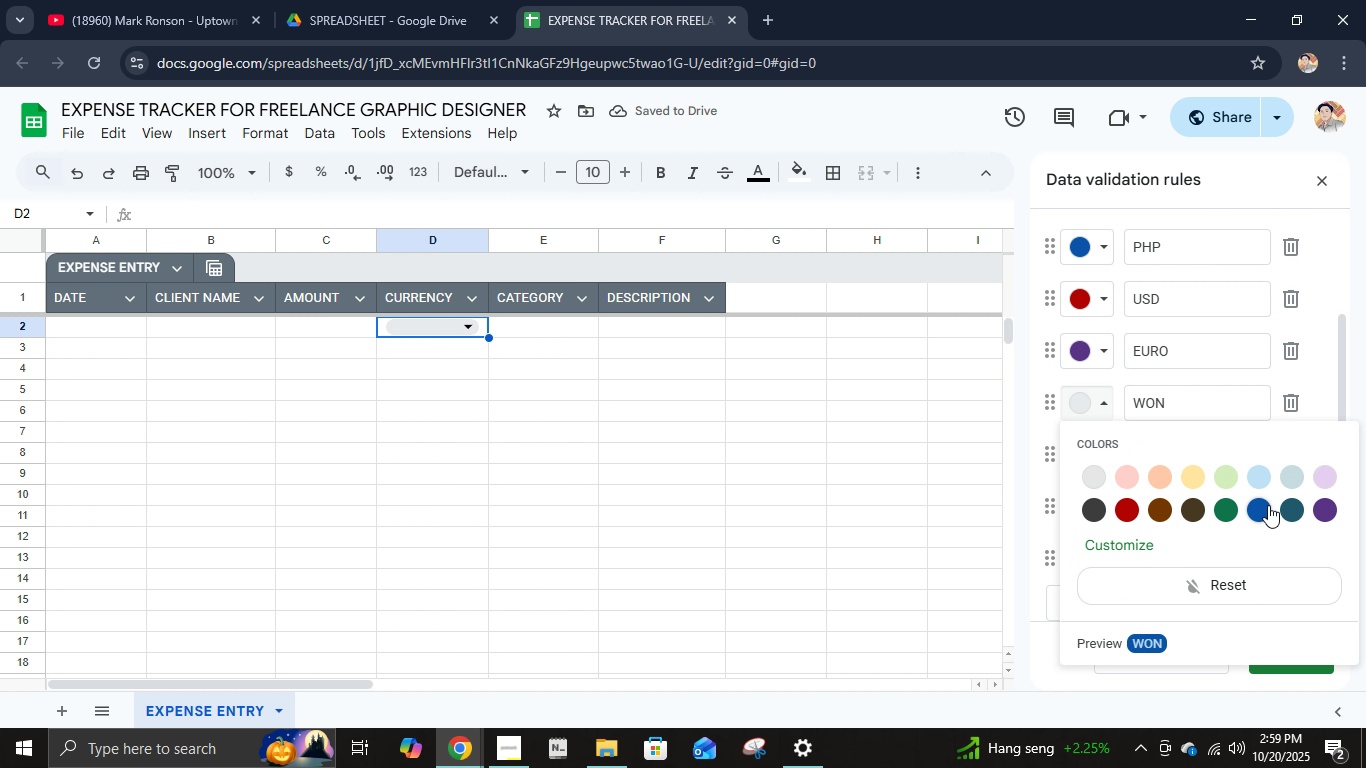 
left_click([1291, 506])
 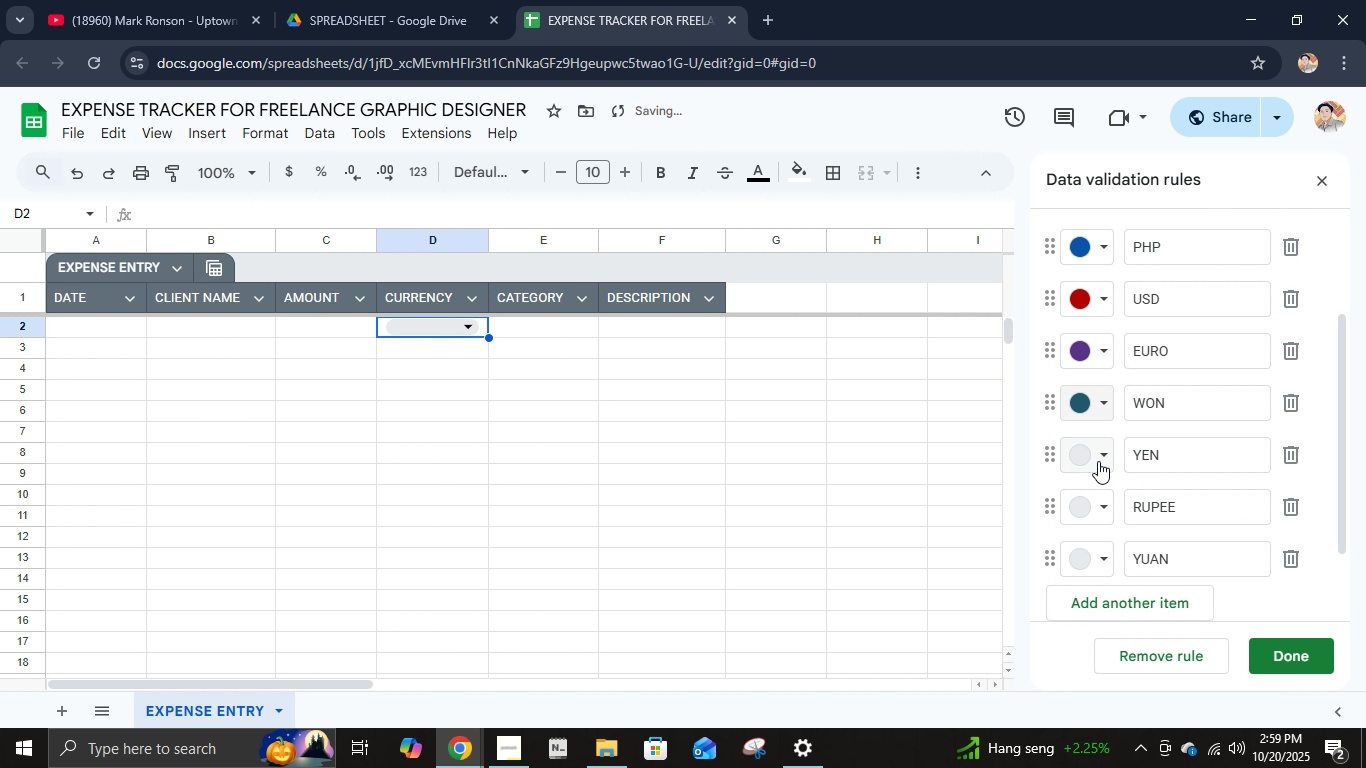 
left_click([1097, 456])
 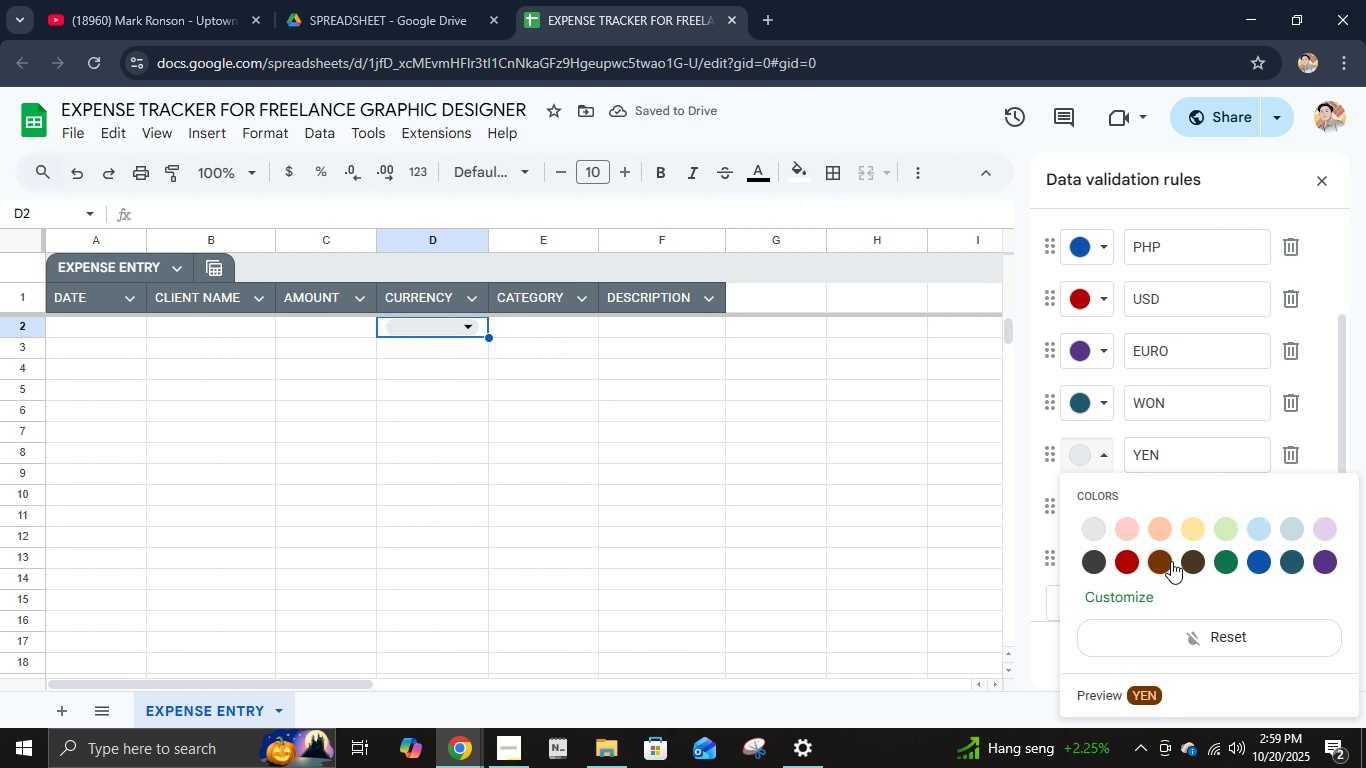 
left_click([1171, 561])
 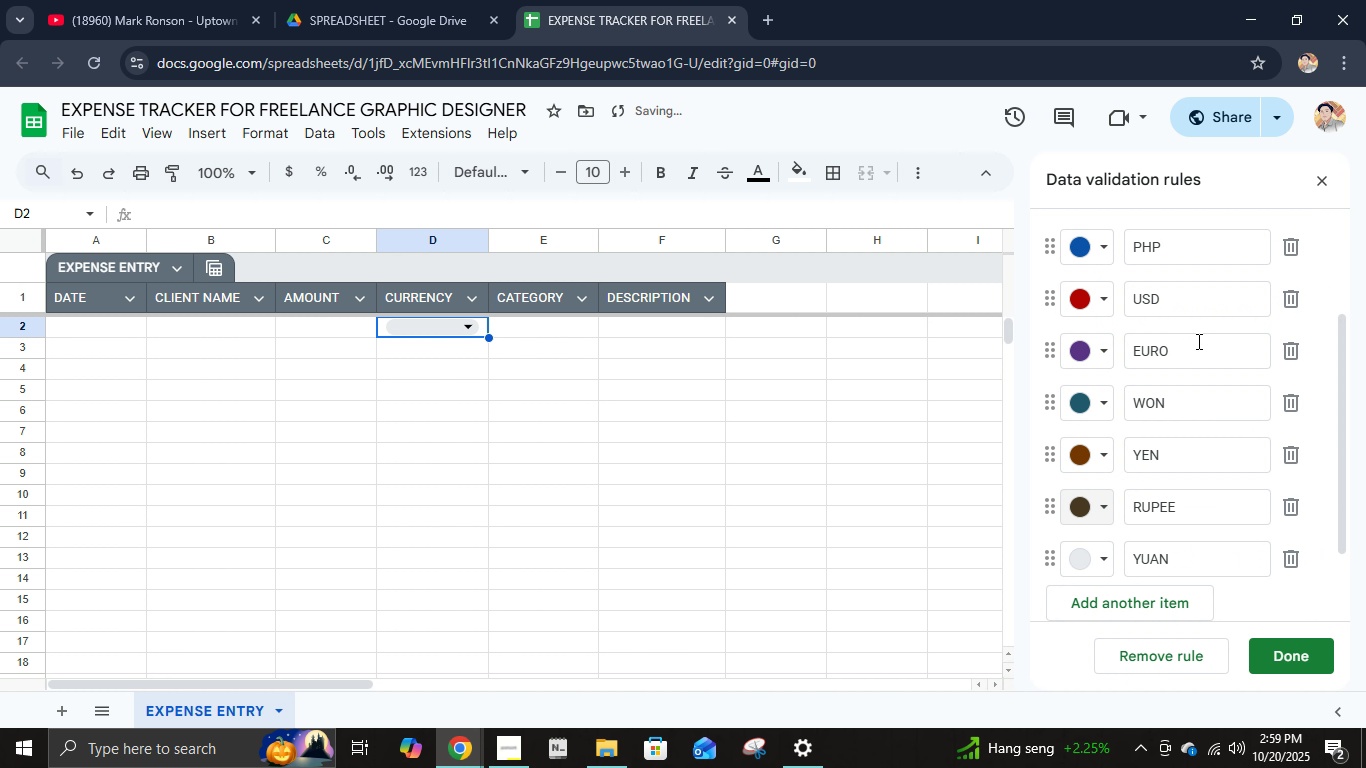 
left_click([1085, 571])
 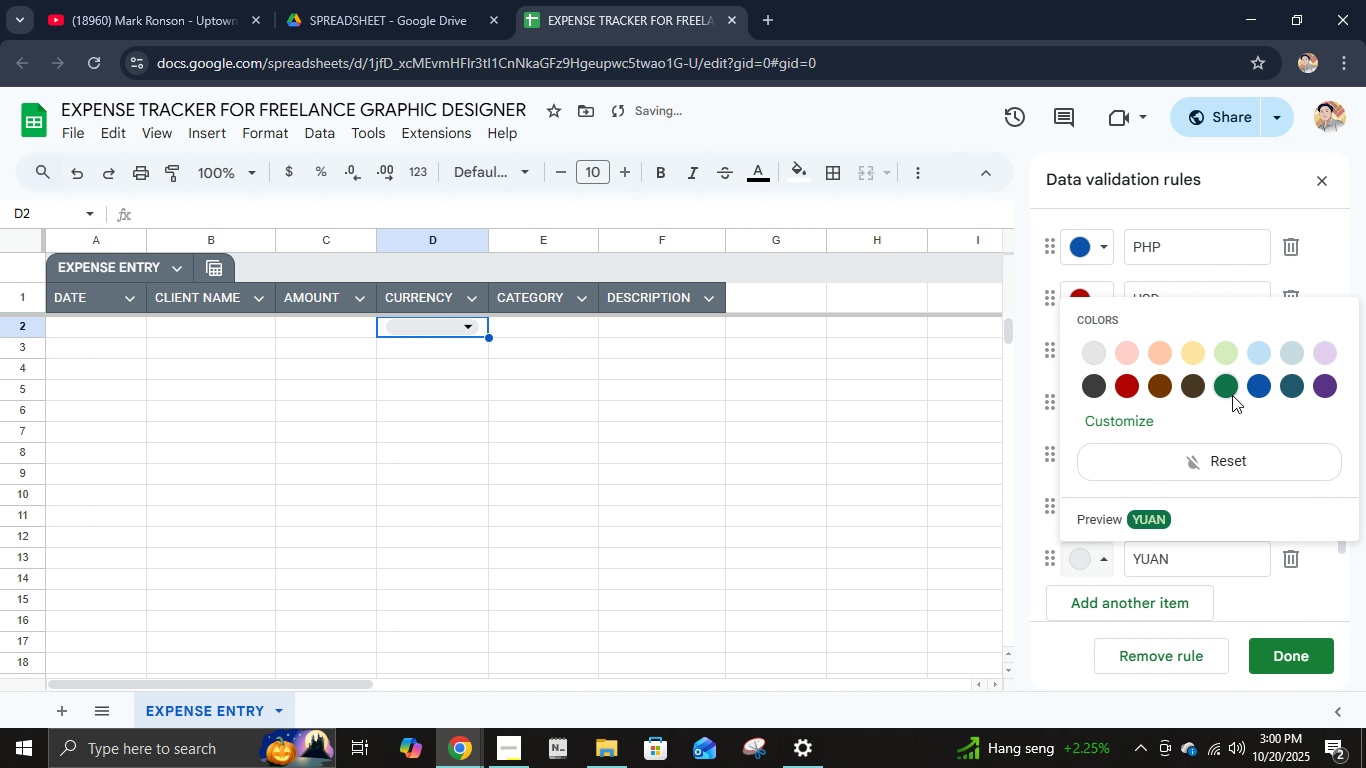 
left_click([1230, 389])
 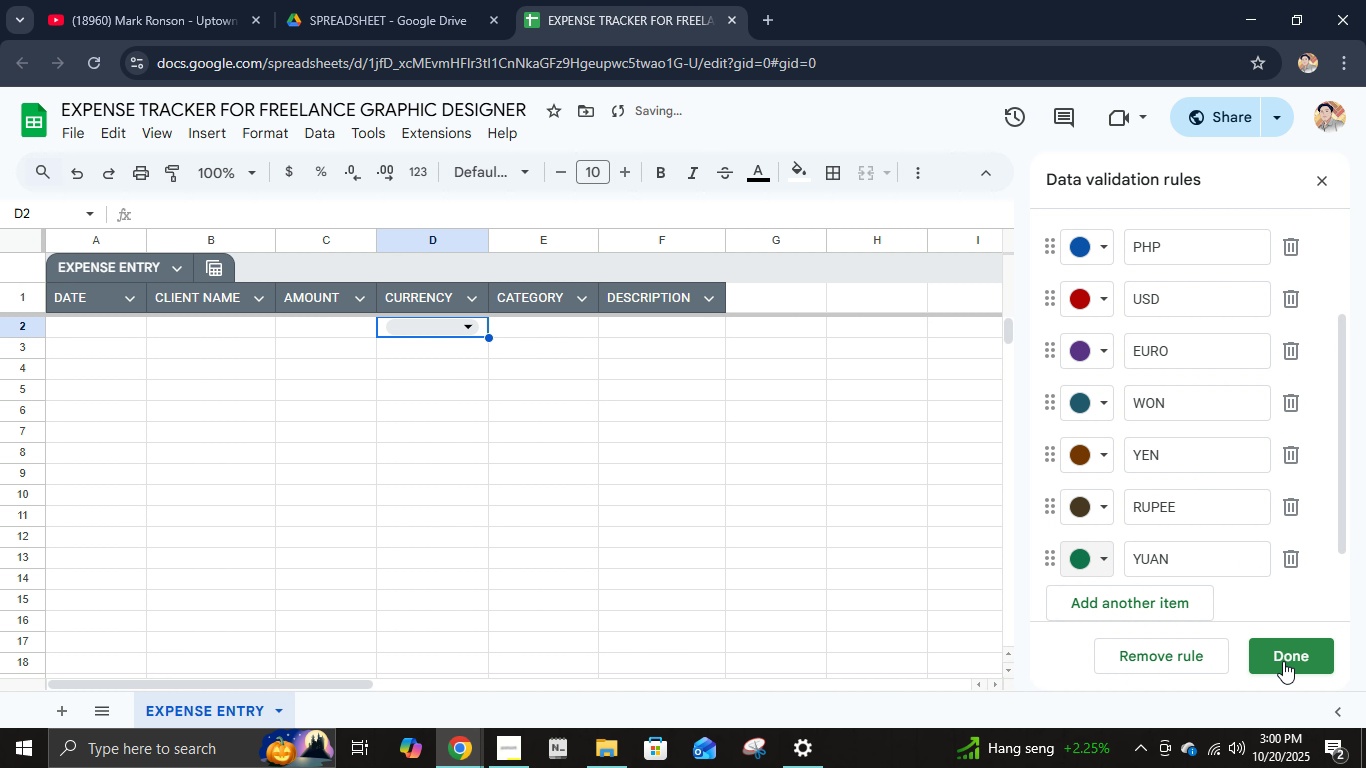 
left_click([1283, 661])
 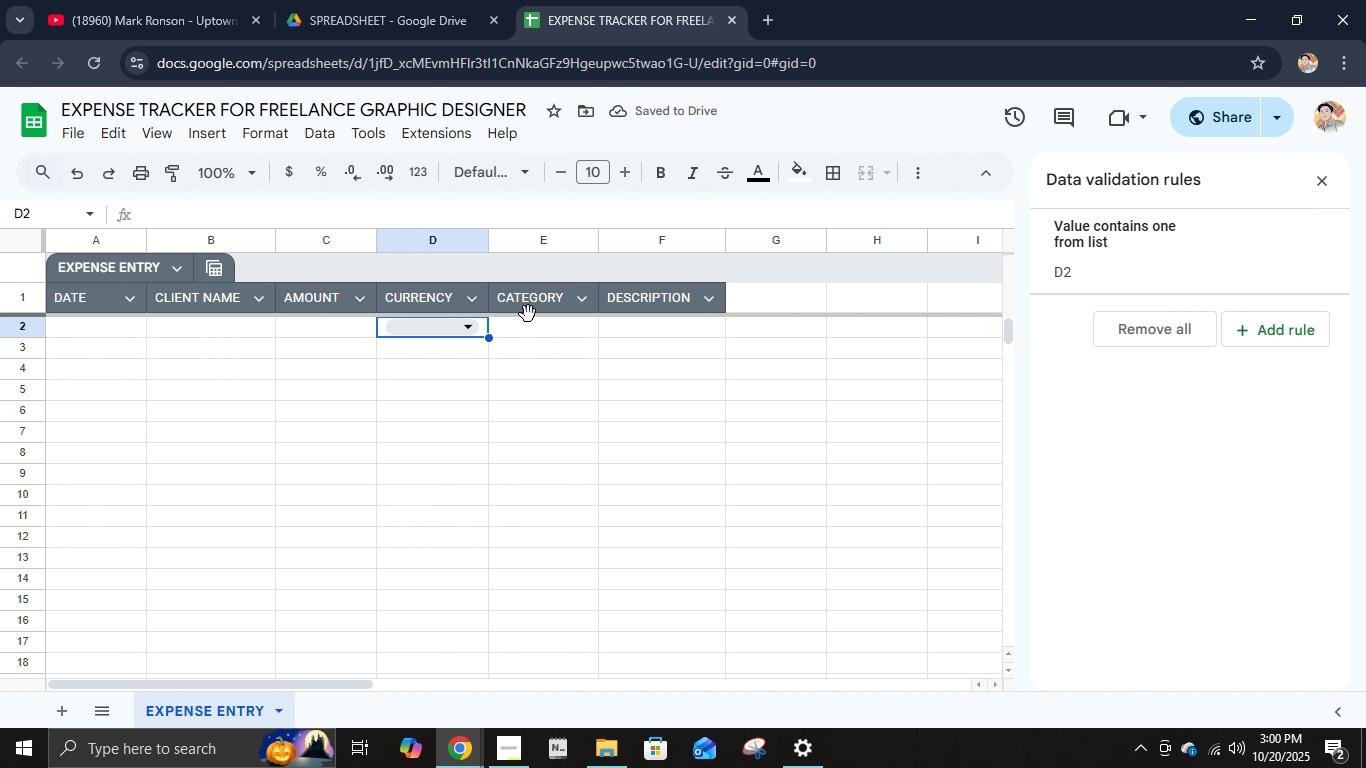 
left_click([535, 329])
 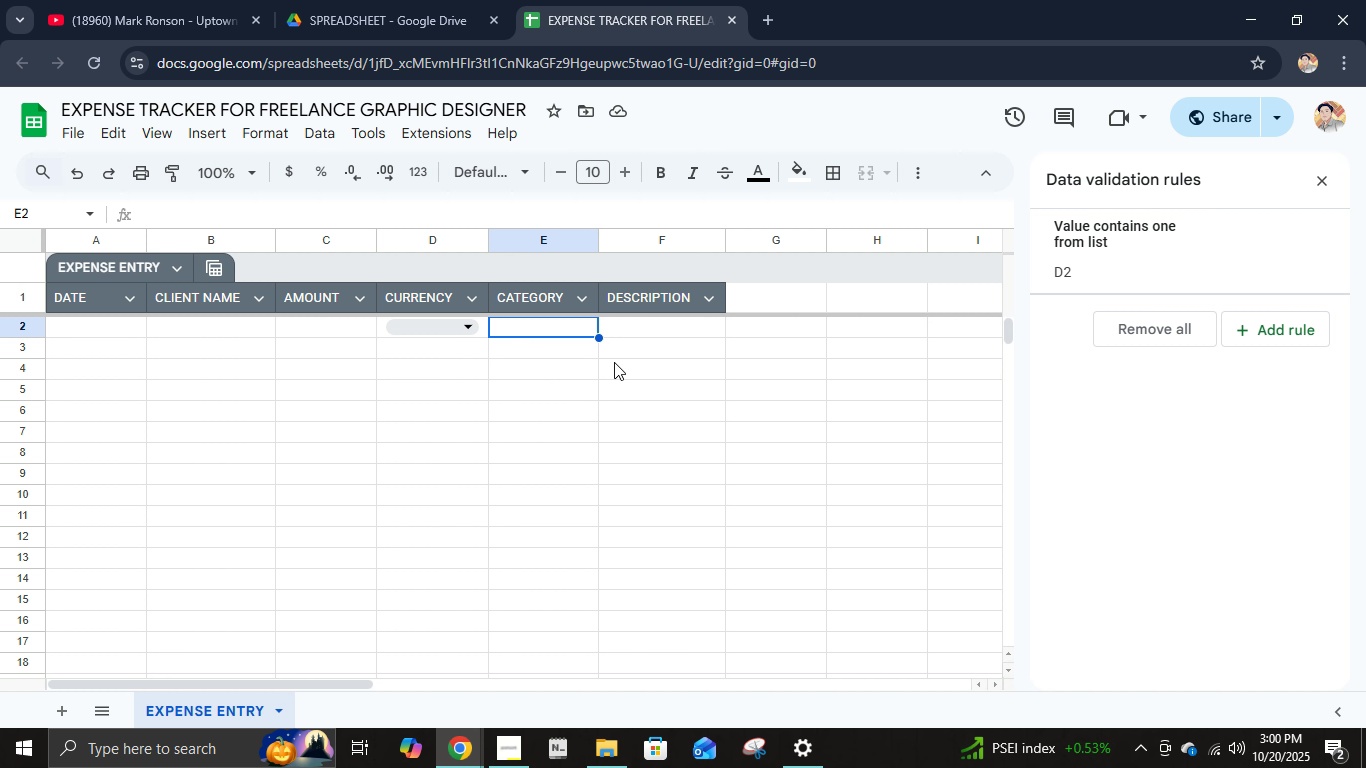 
wait(9.32)
 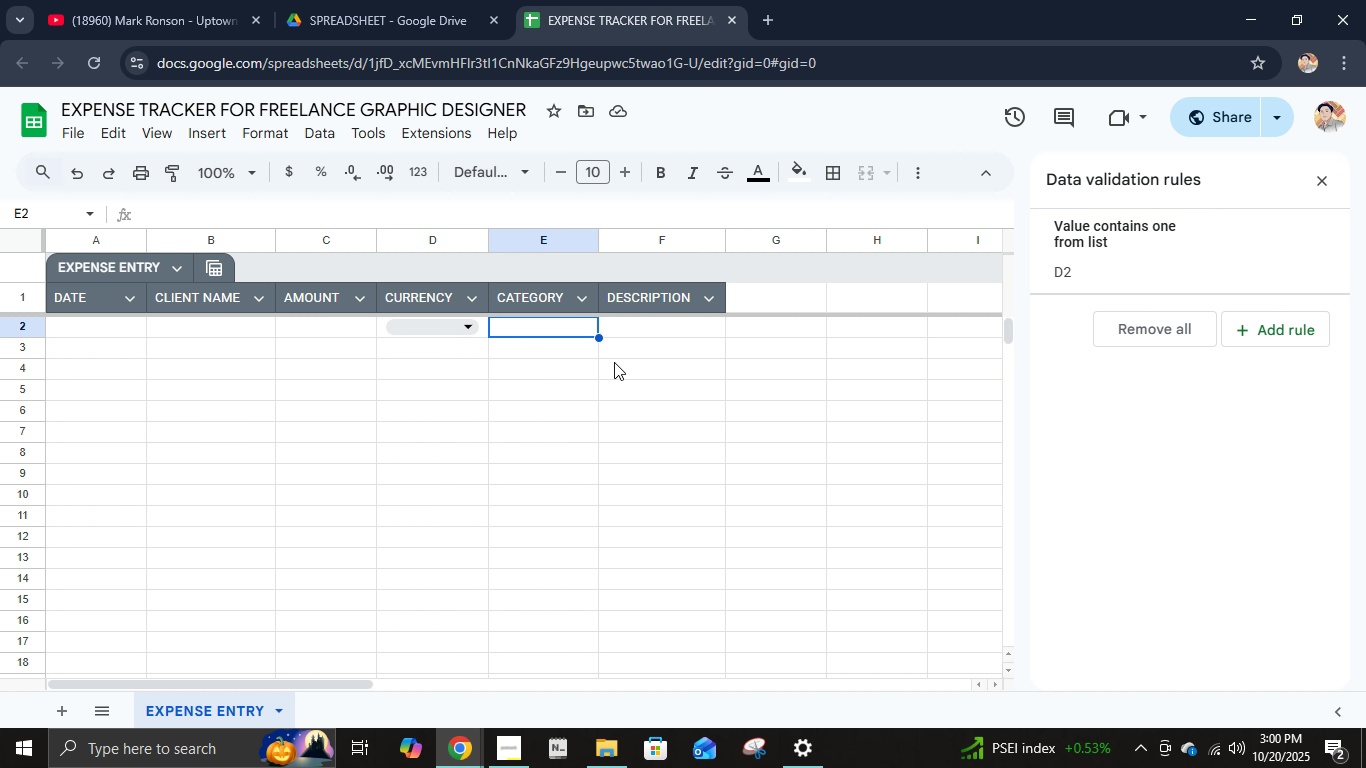 
left_click([771, 21])
 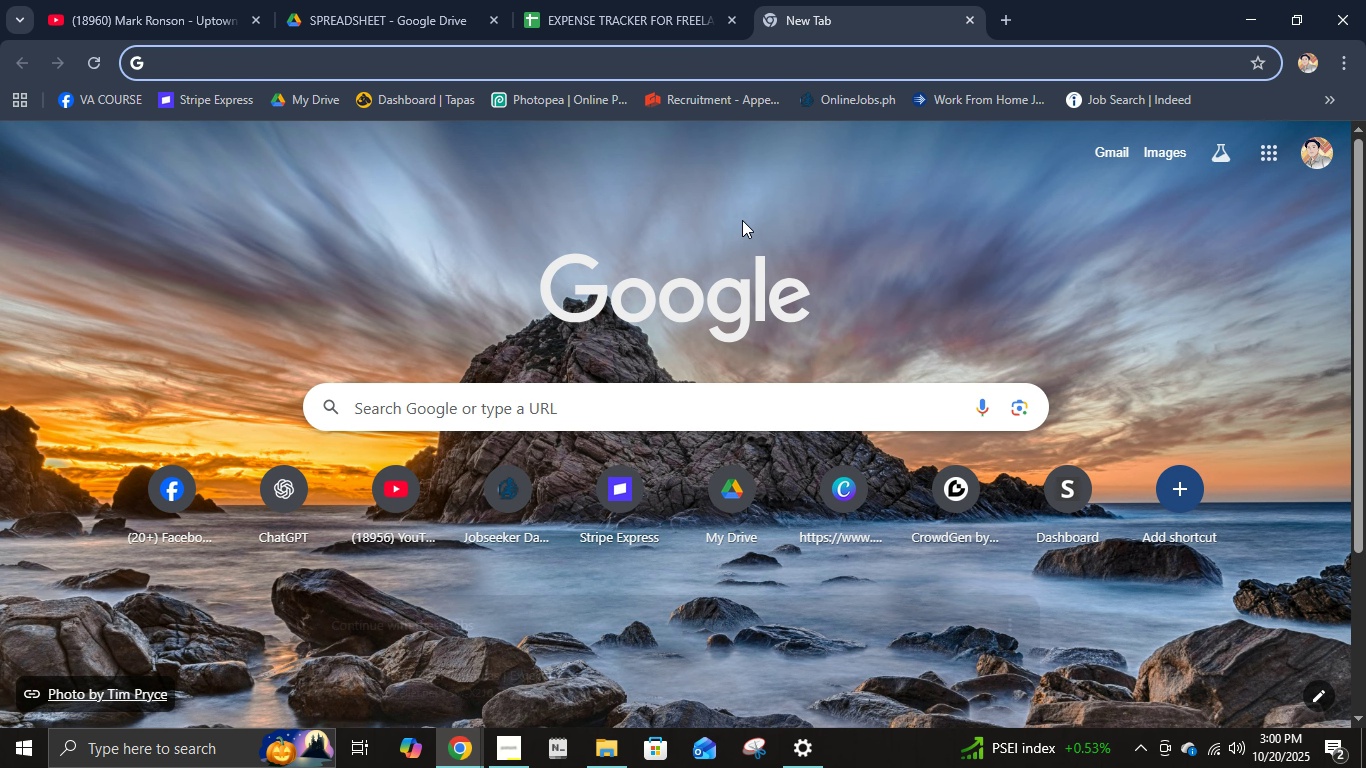 
type(GRAPHIC DESIGNER EXPENSES)
 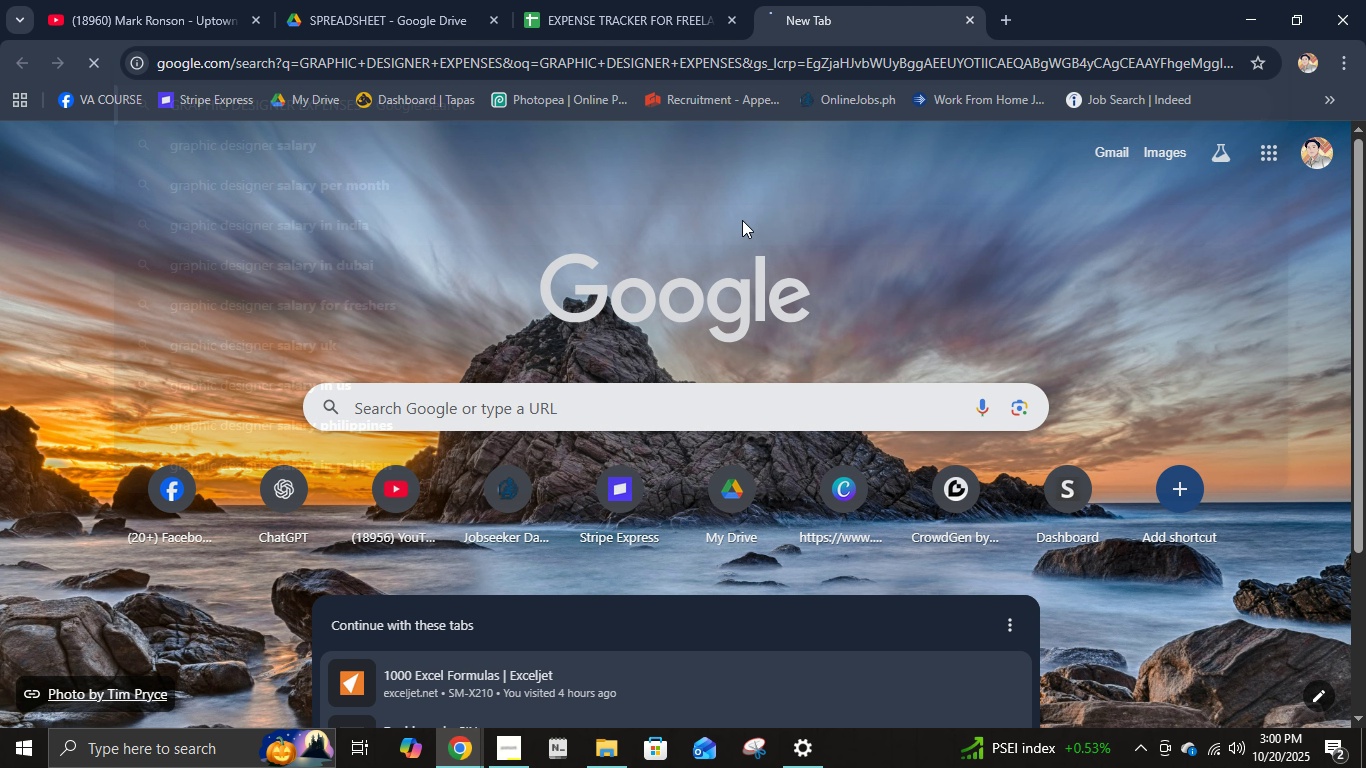 
key(Enter)
 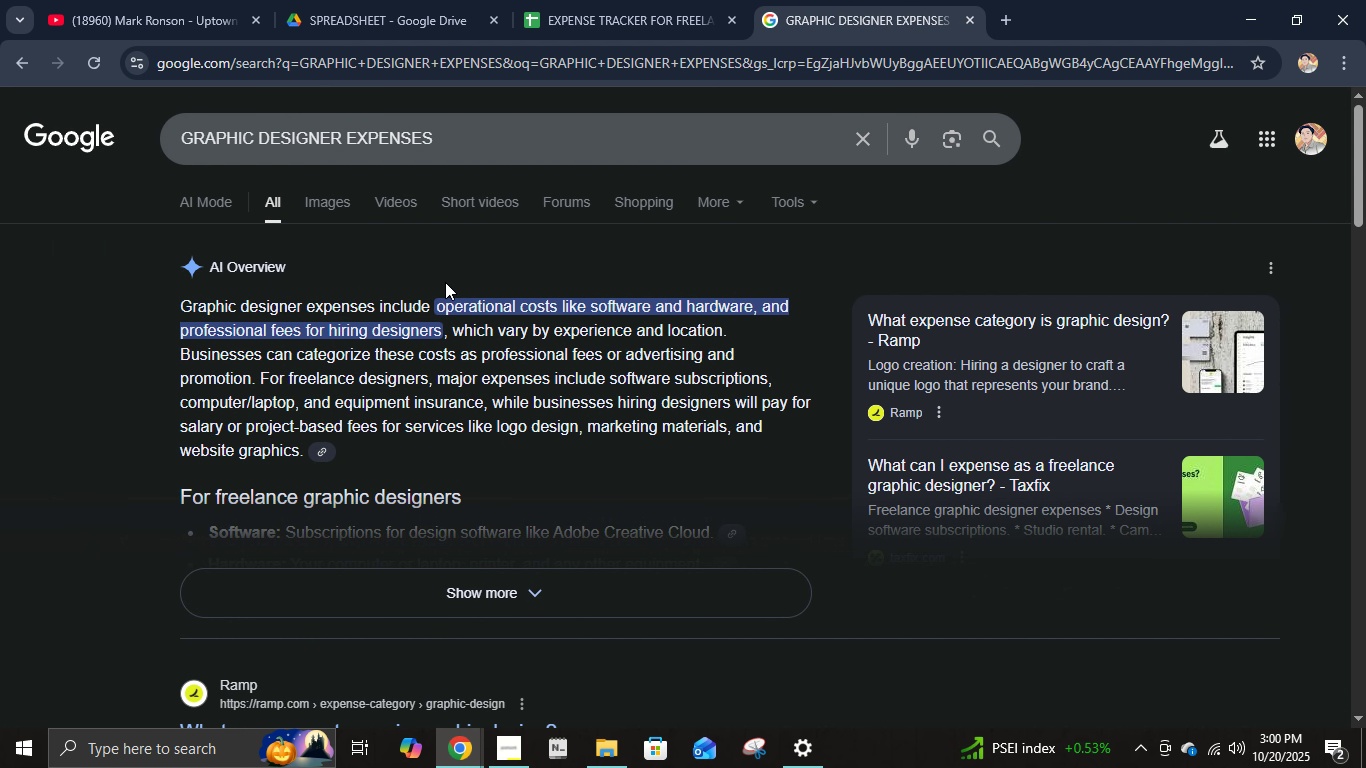 
left_click([494, 134])
 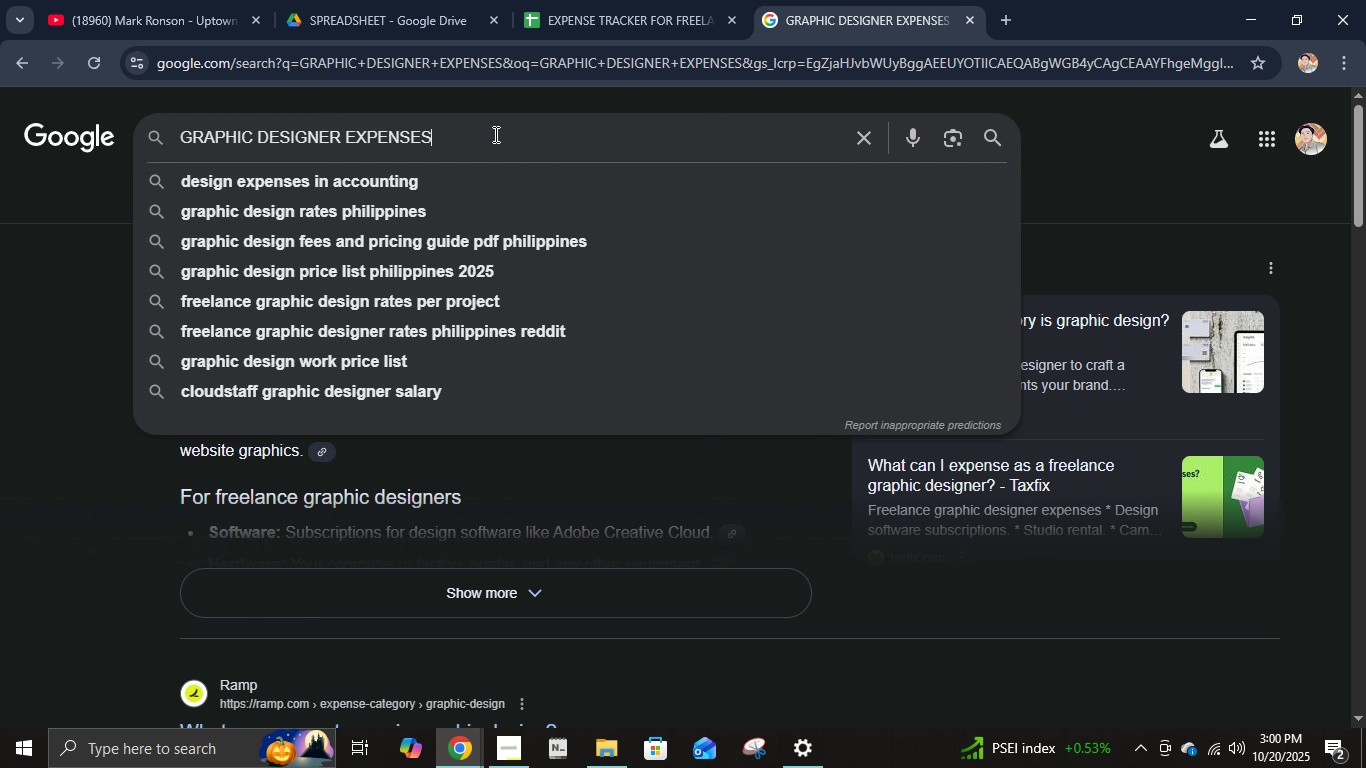 
type( LIST)
 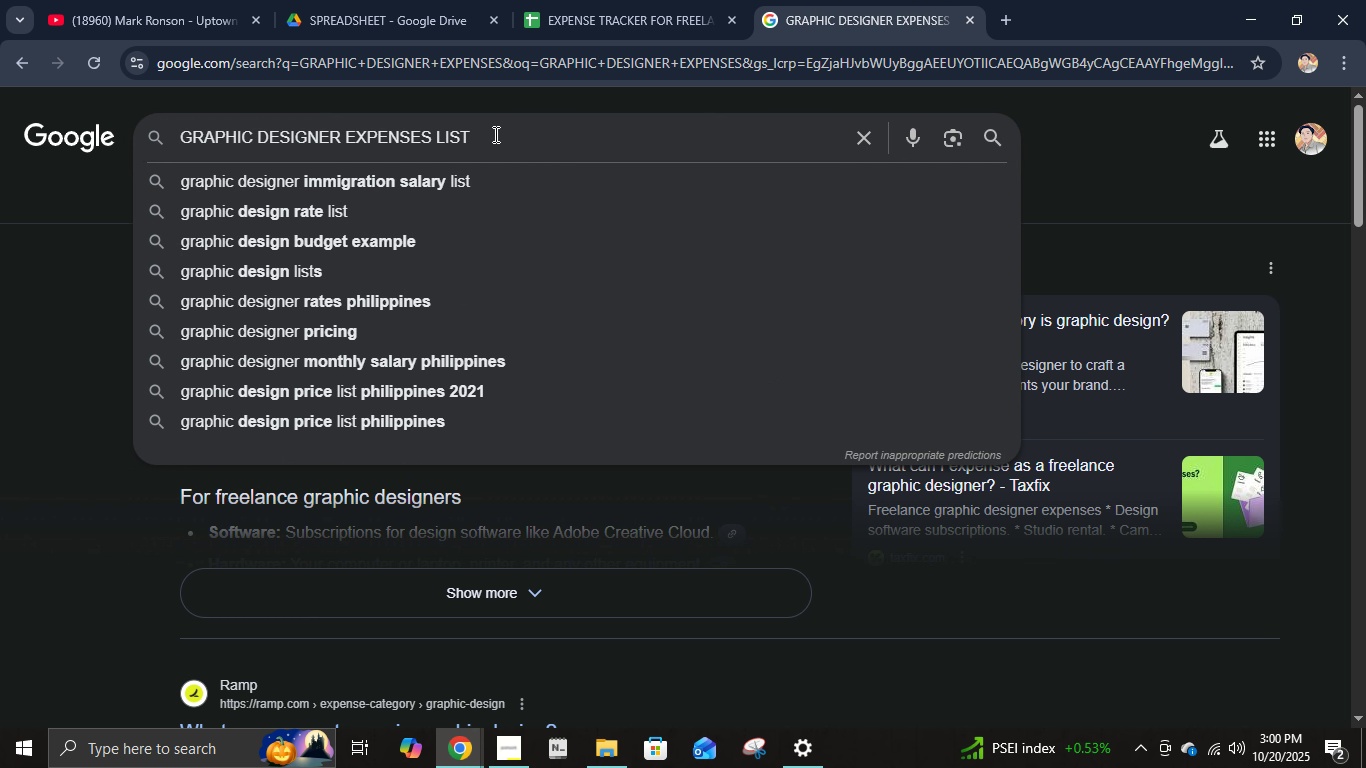 
key(Enter)
 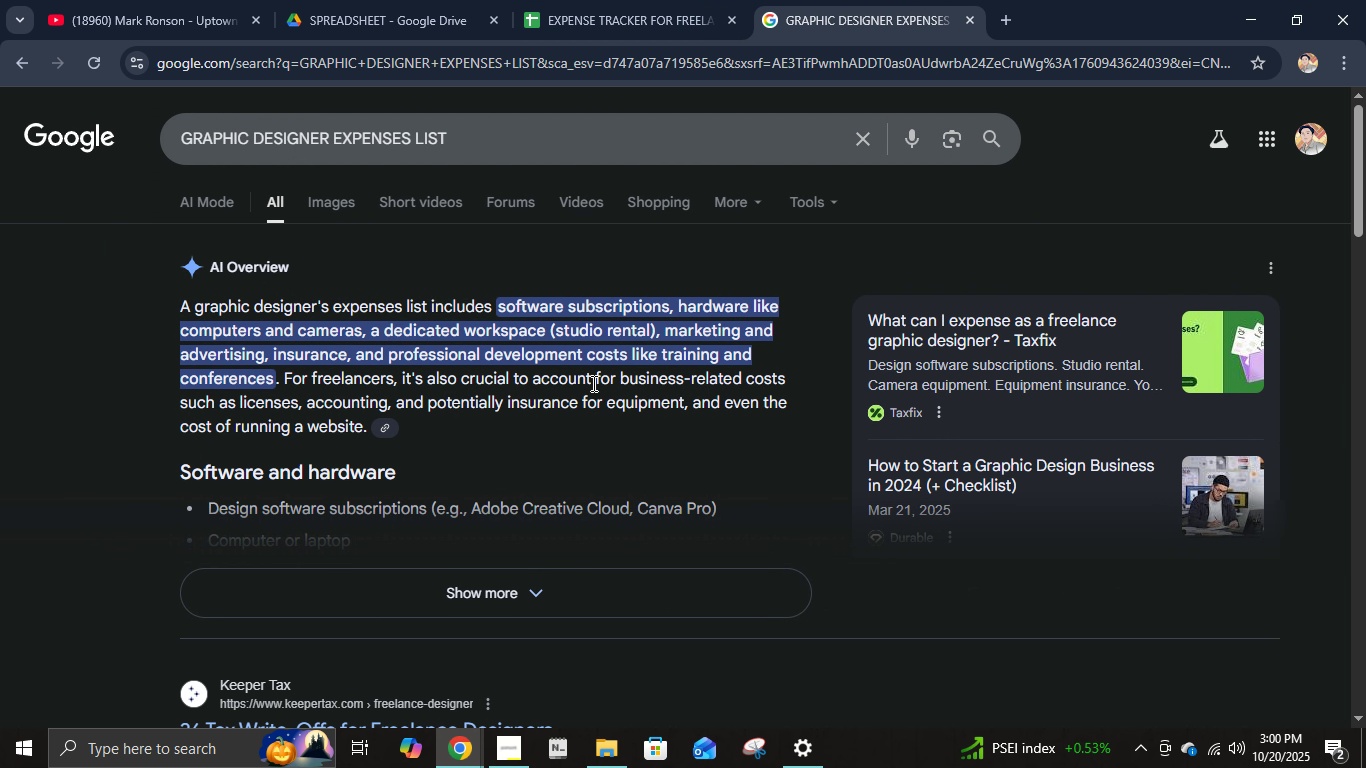 
wait(6.94)
 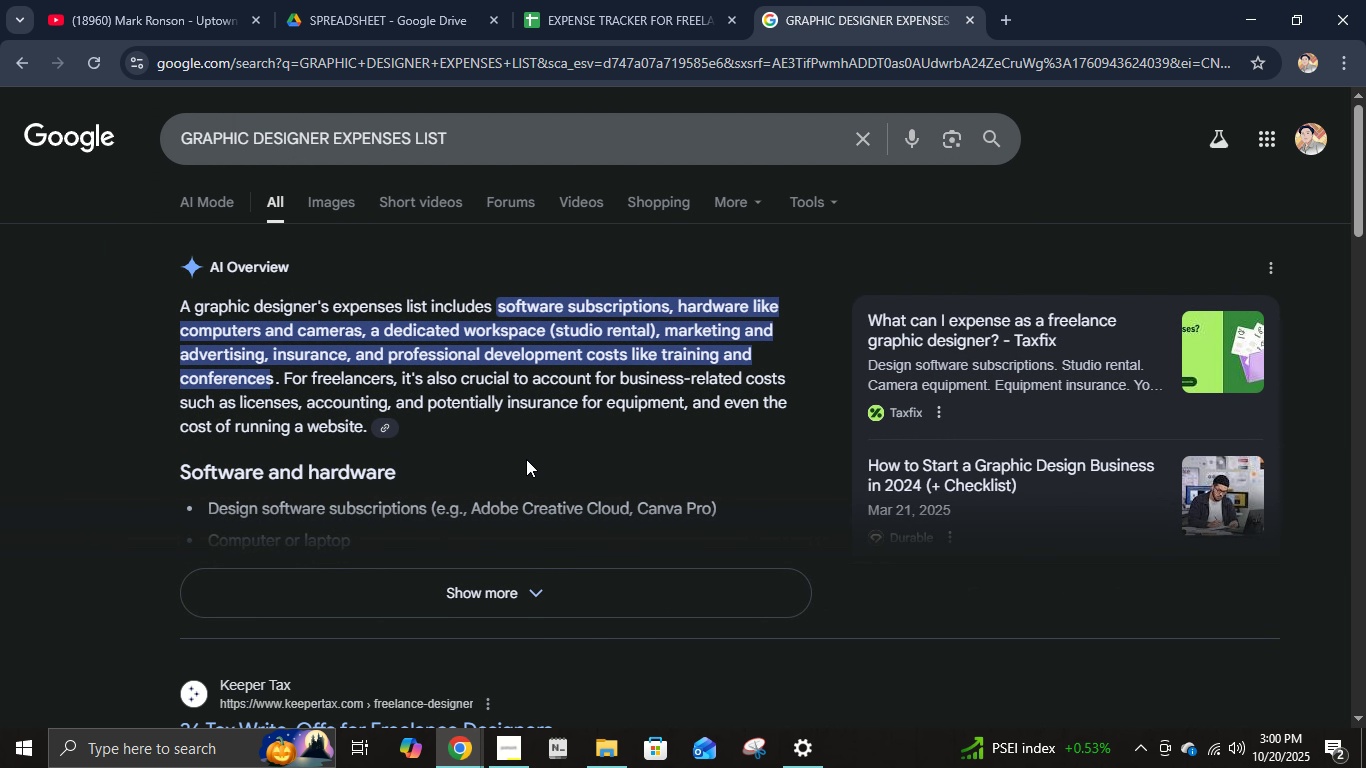 
left_click([640, 0])
 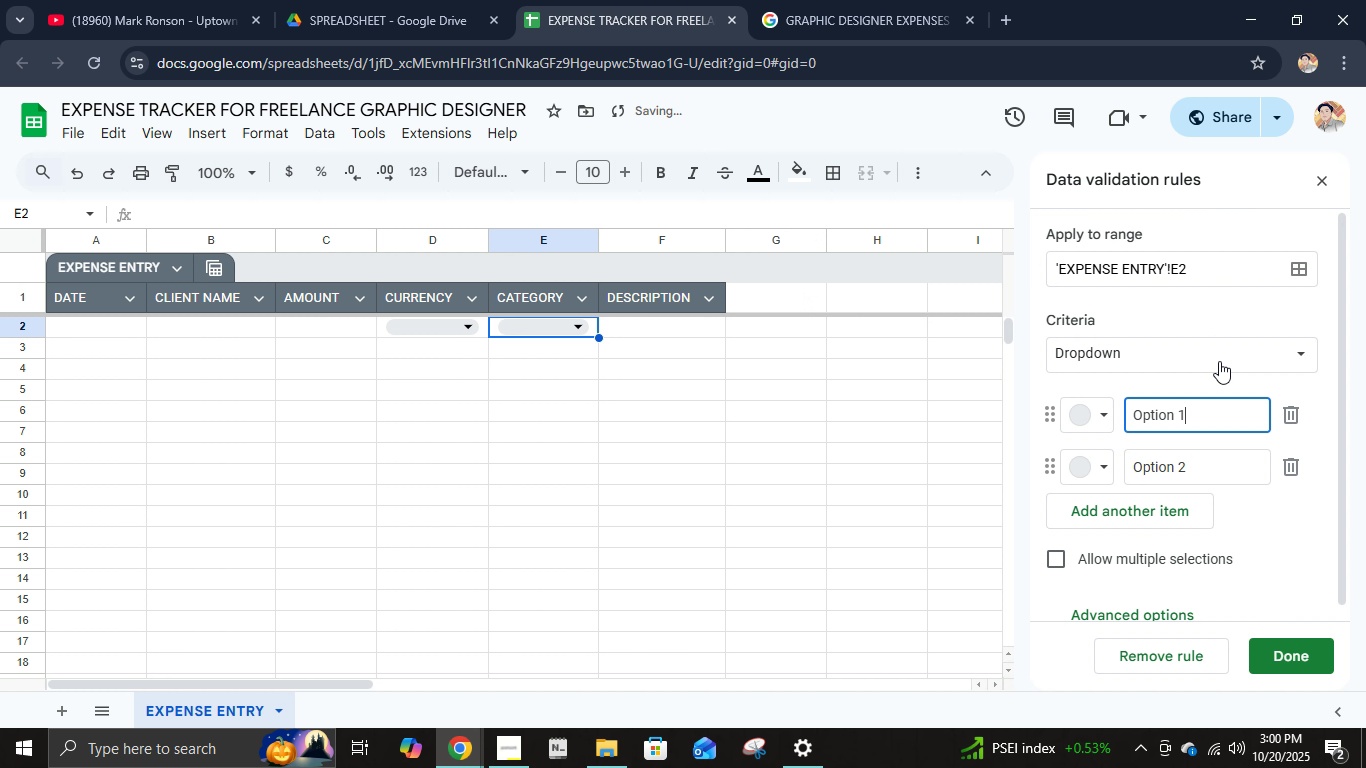 
key(Control+A)
 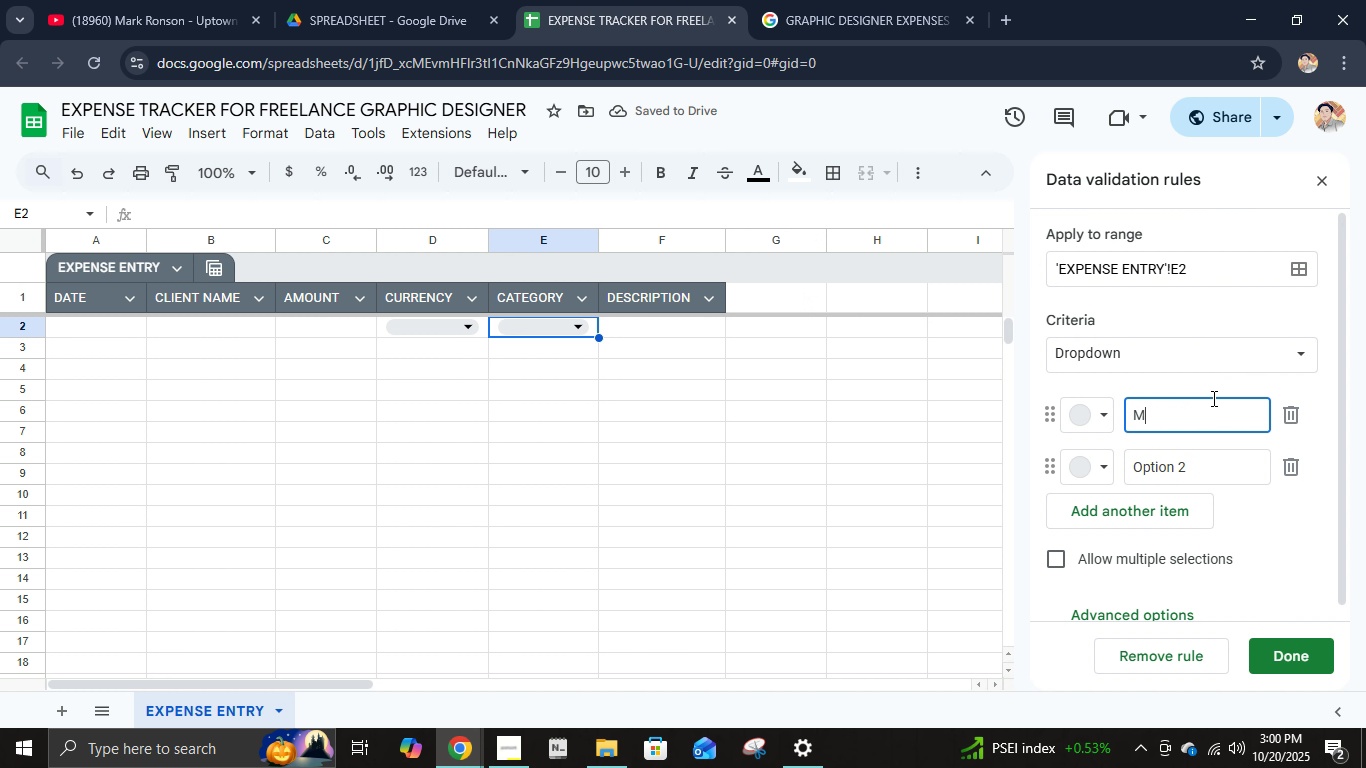 
type(MATERIALS)
 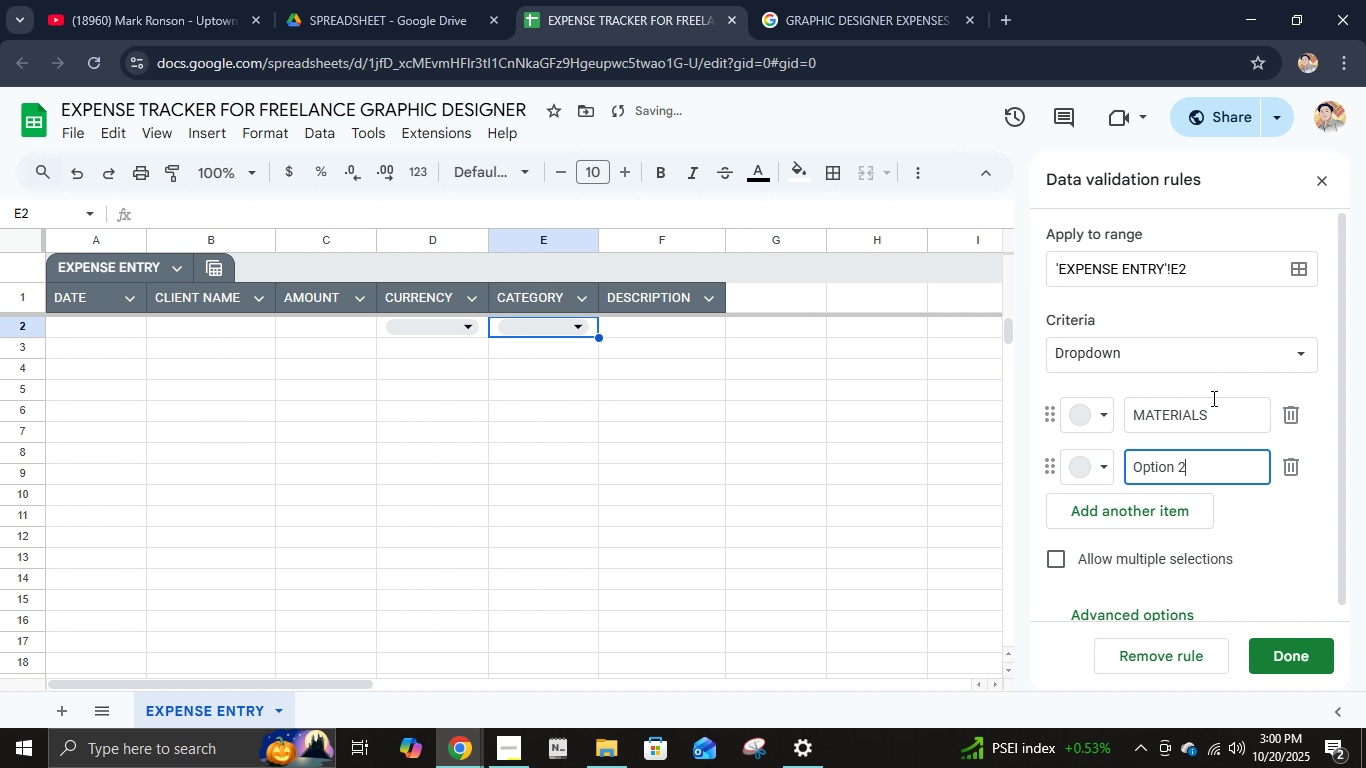 
key(Enter)
 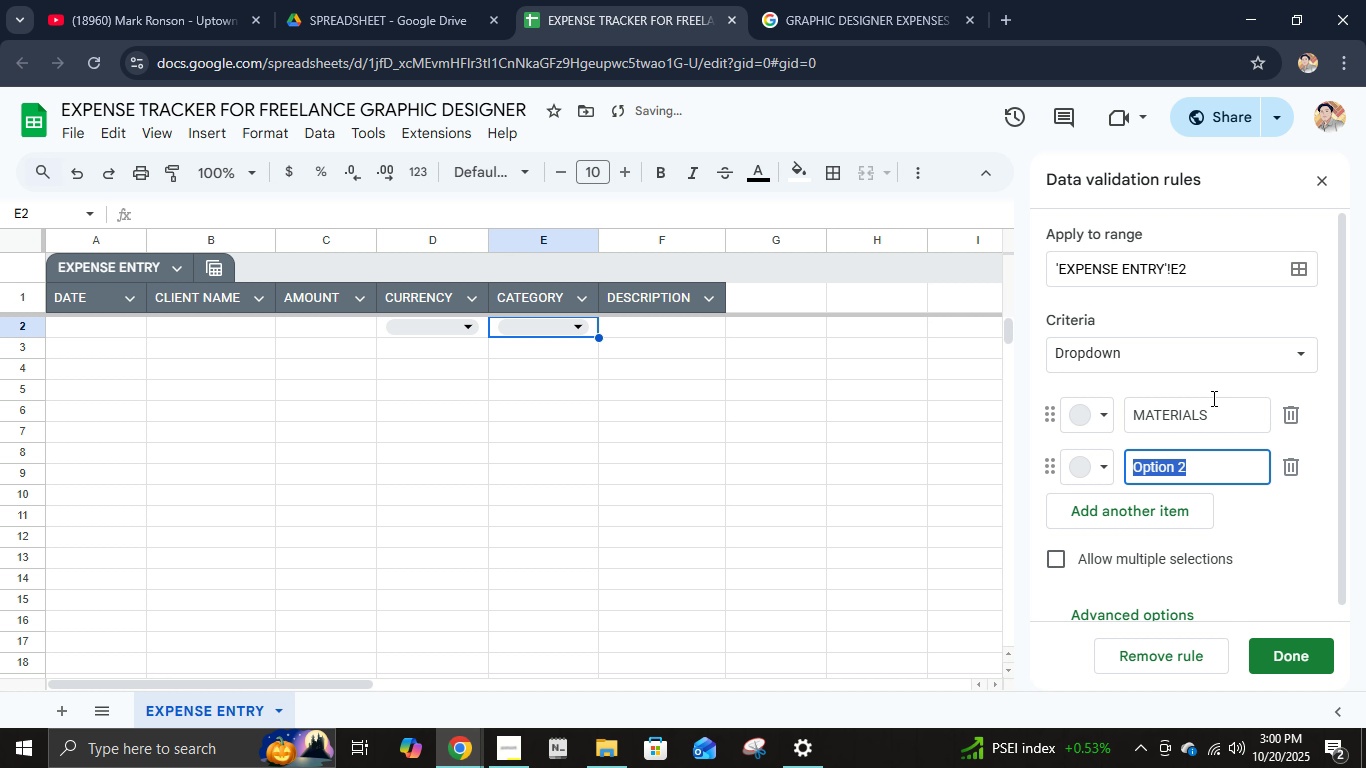 
key(Control+ControlLeft)
 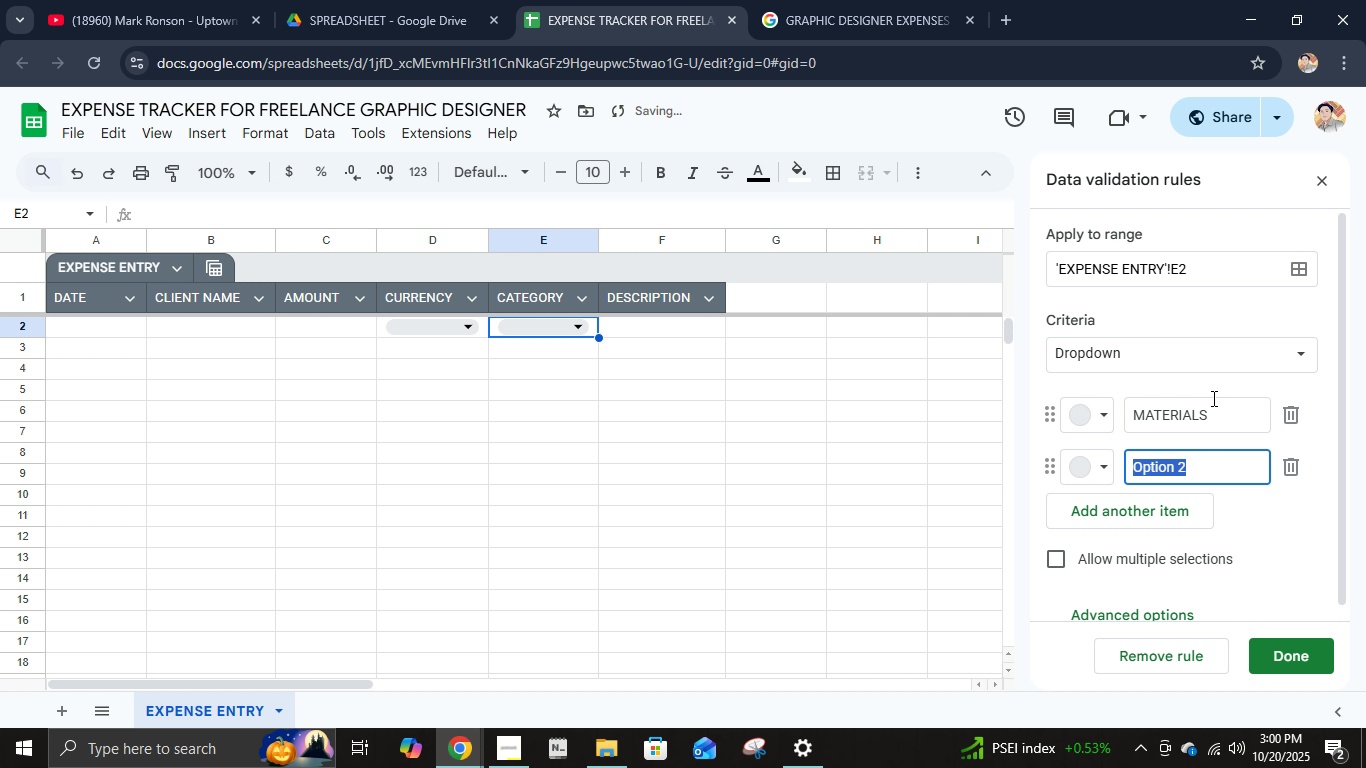 
key(Control+A)
 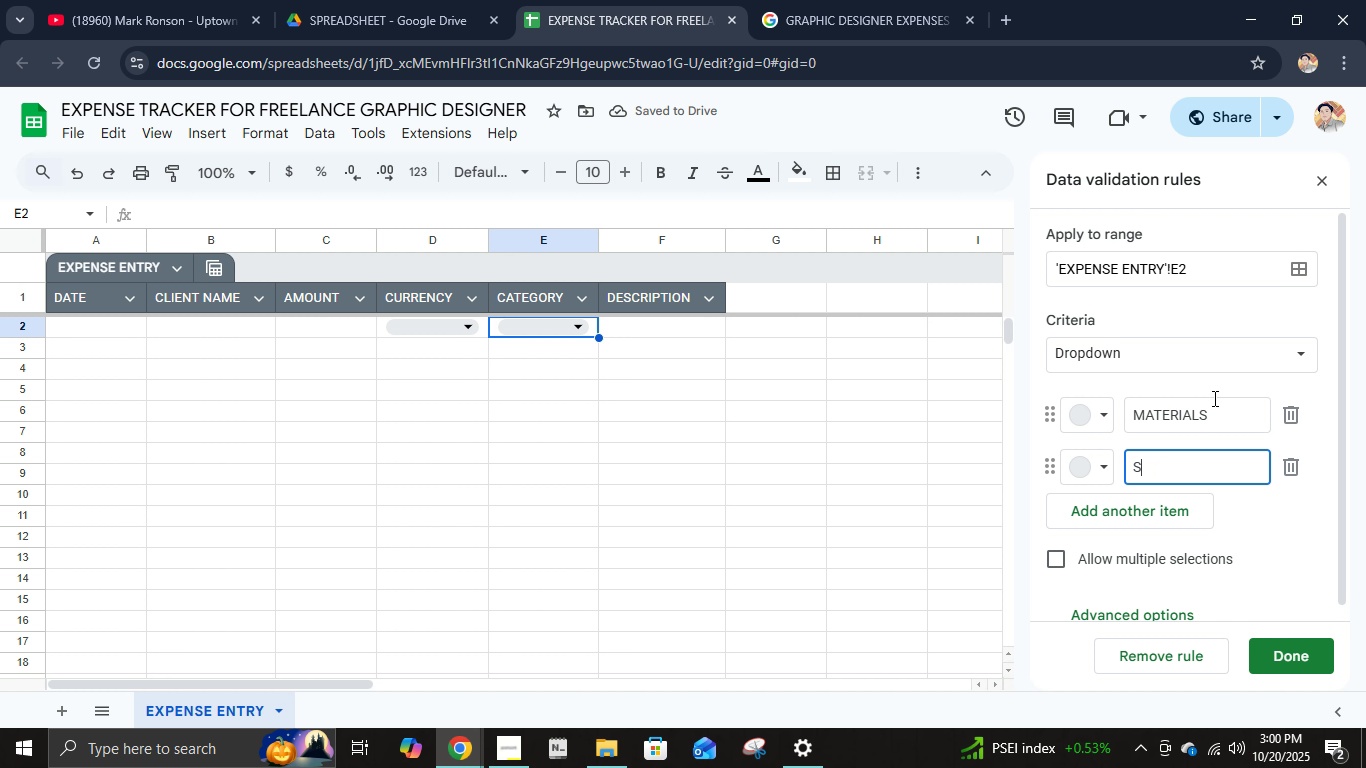 
type(SOFTF)
key(Backspace)
type(WATE)
key(Backspace)
key(Backspace)
type(RE)
 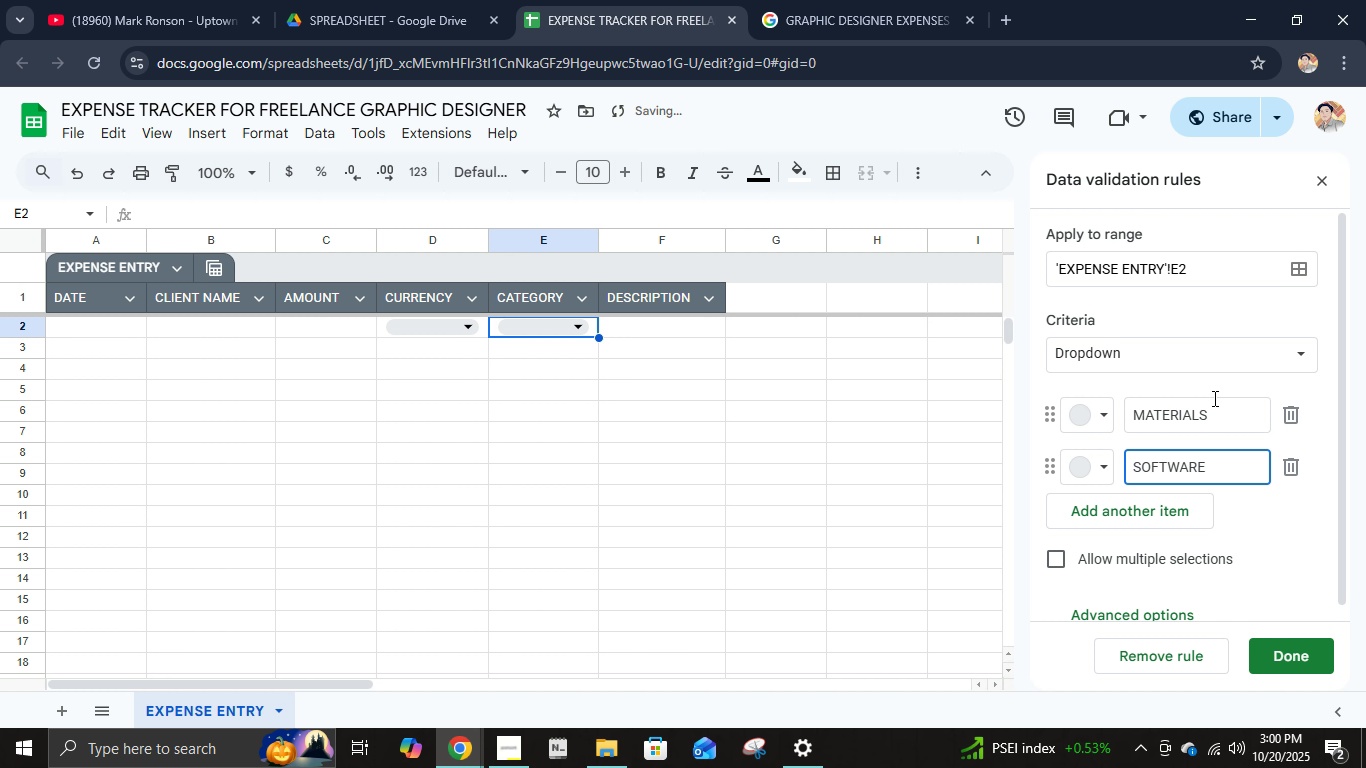 
key(Enter)
 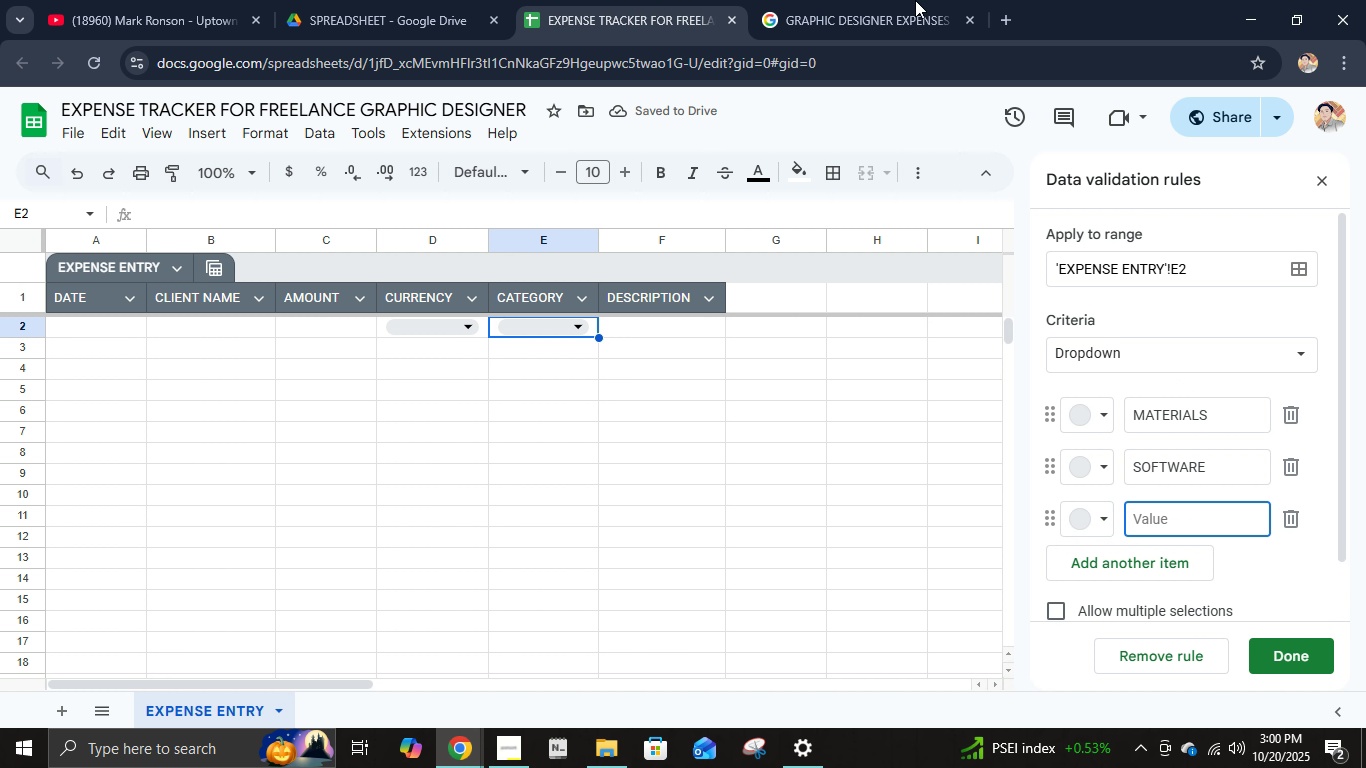 
left_click([842, 0])
 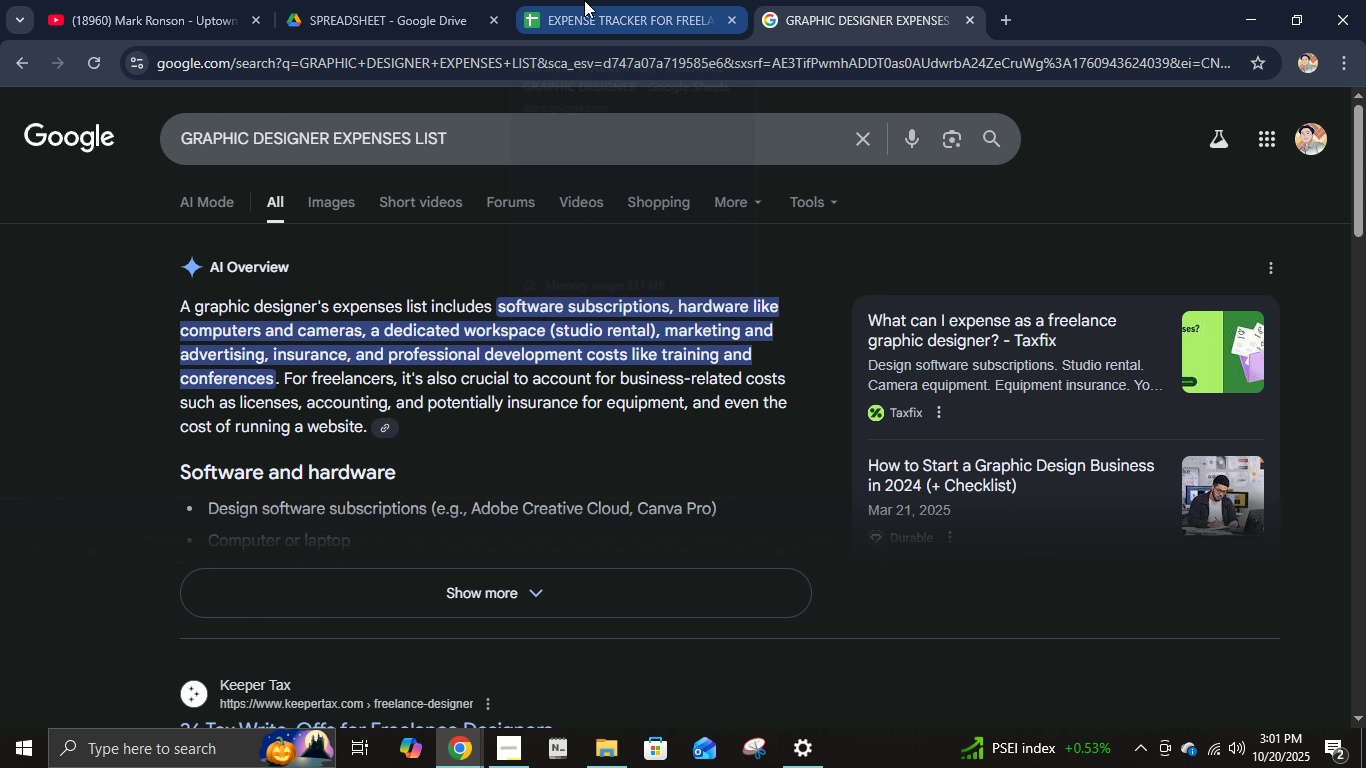 
left_click([584, 0])
 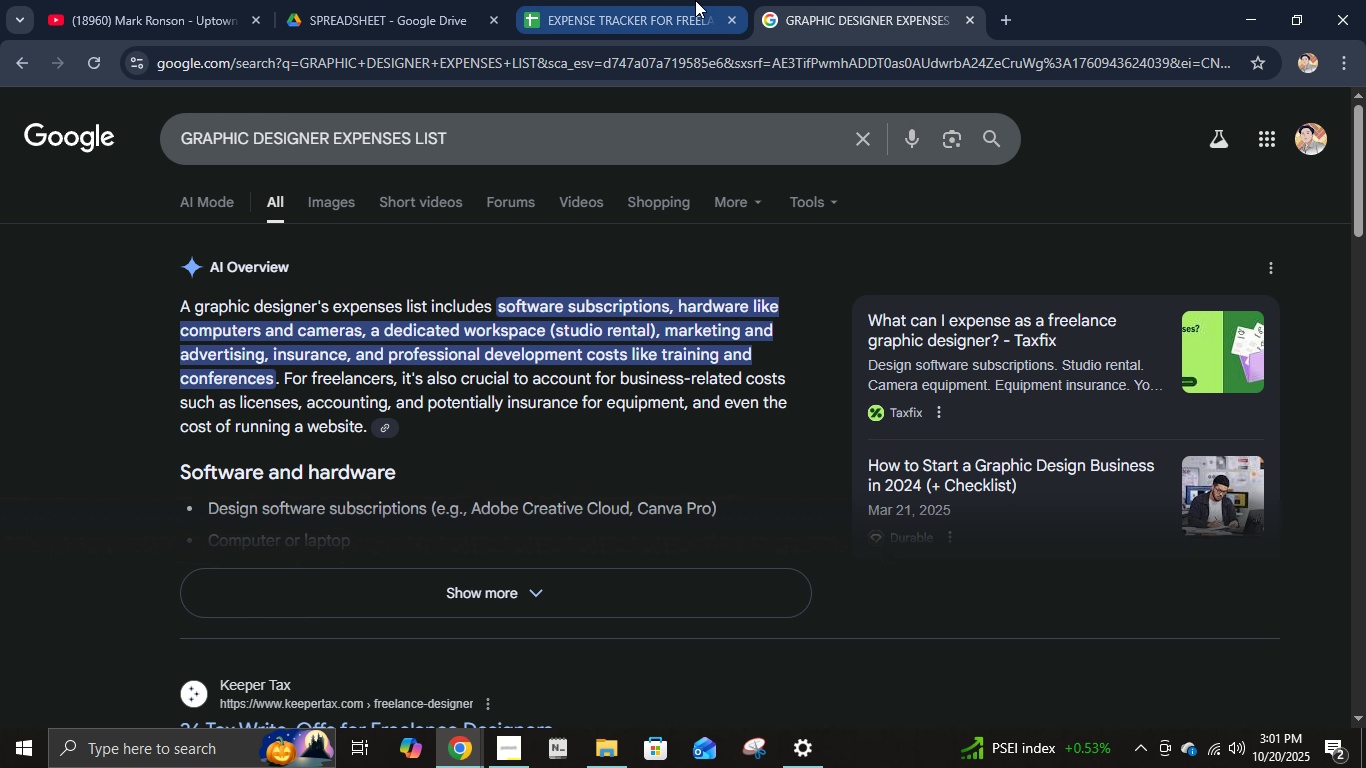 
wait(5.37)
 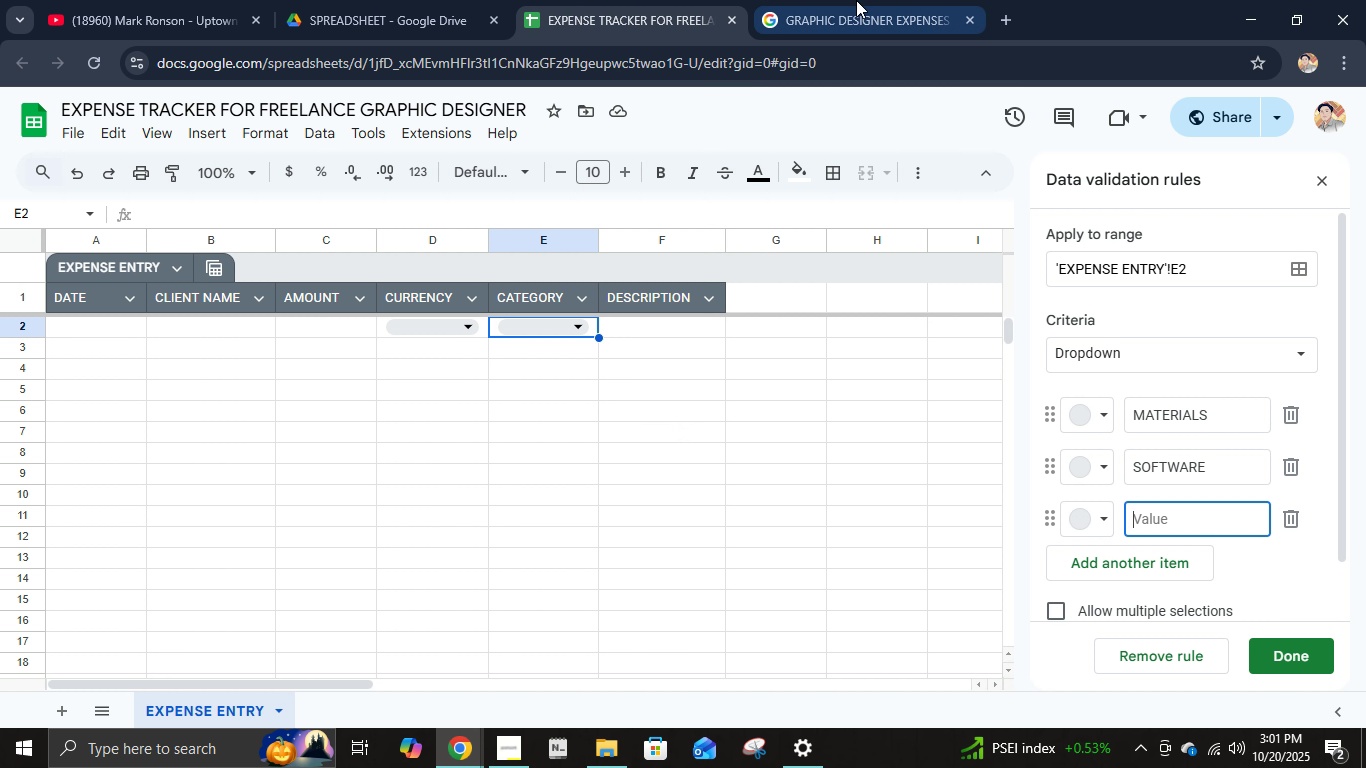 
left_click([686, 0])
 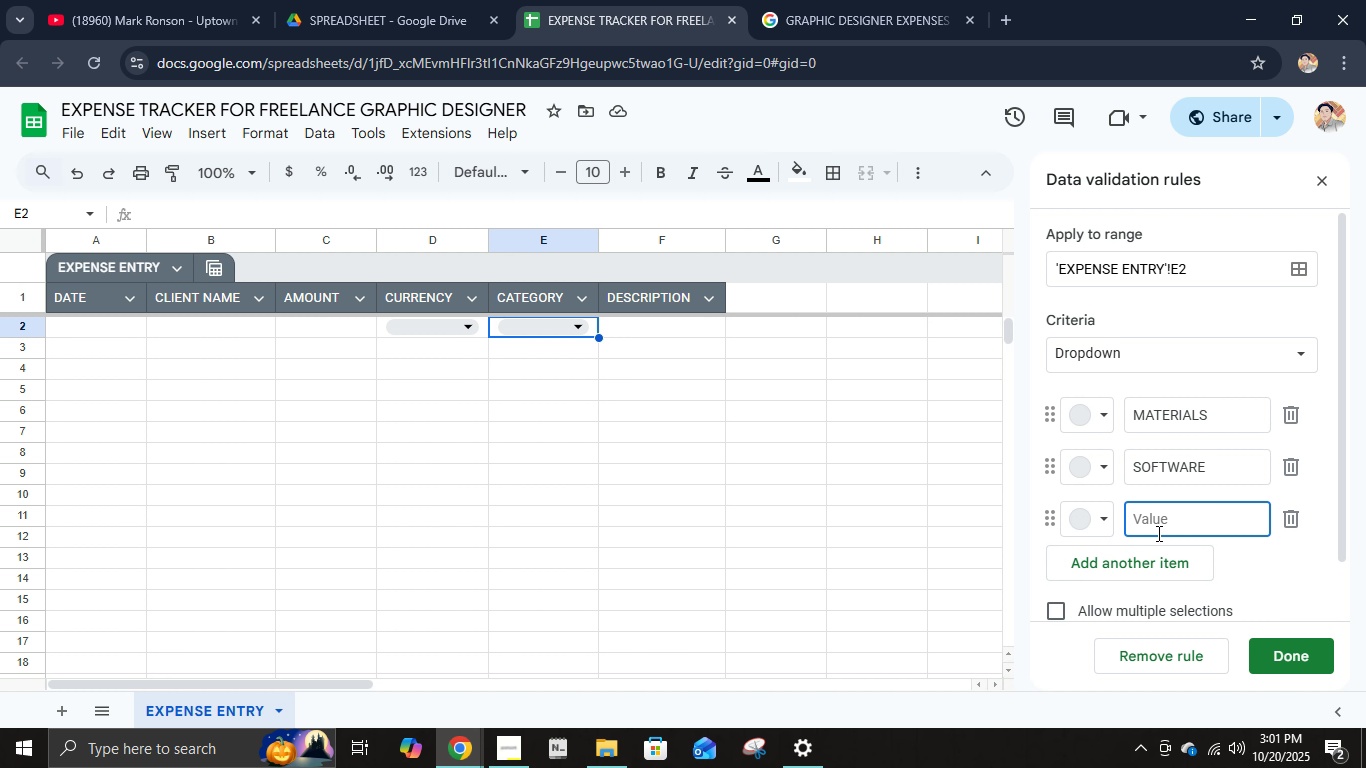 
type(HARDWARE)
 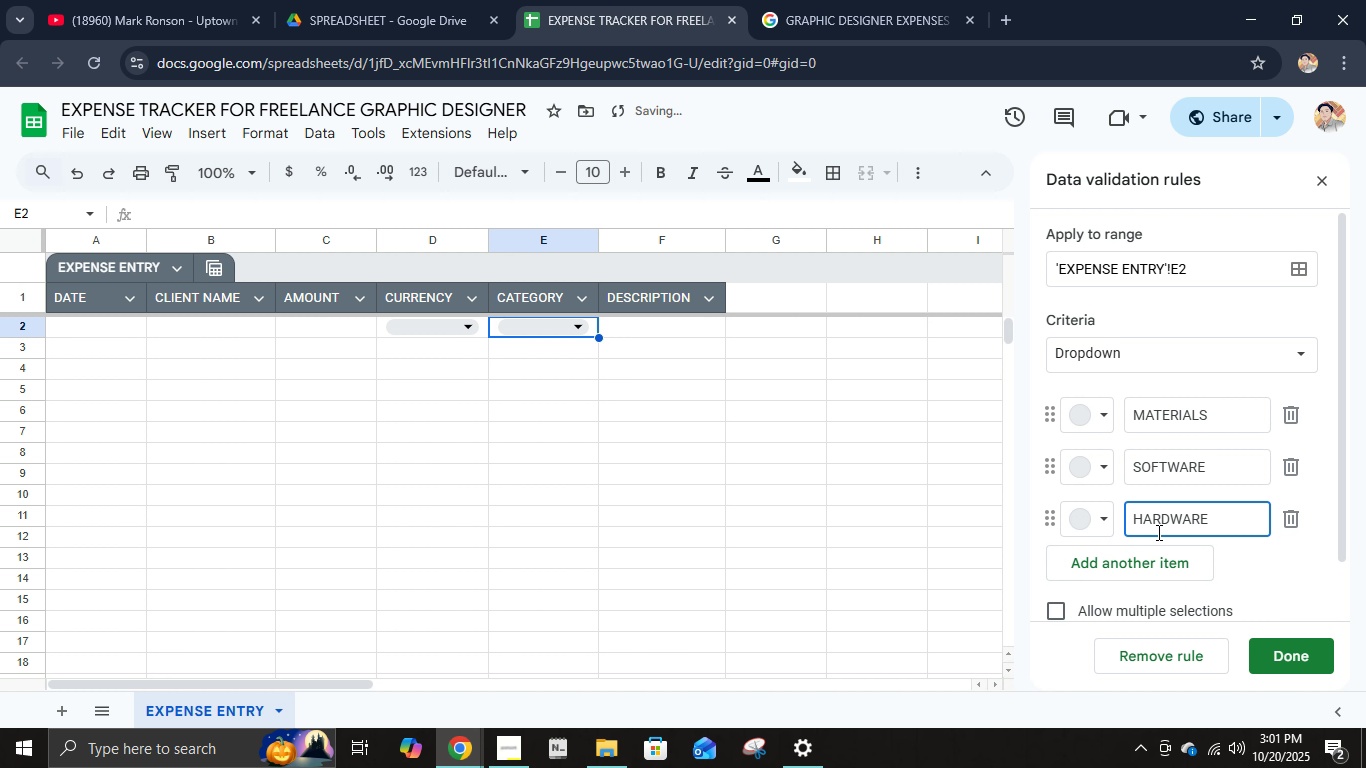 
key(Enter)
 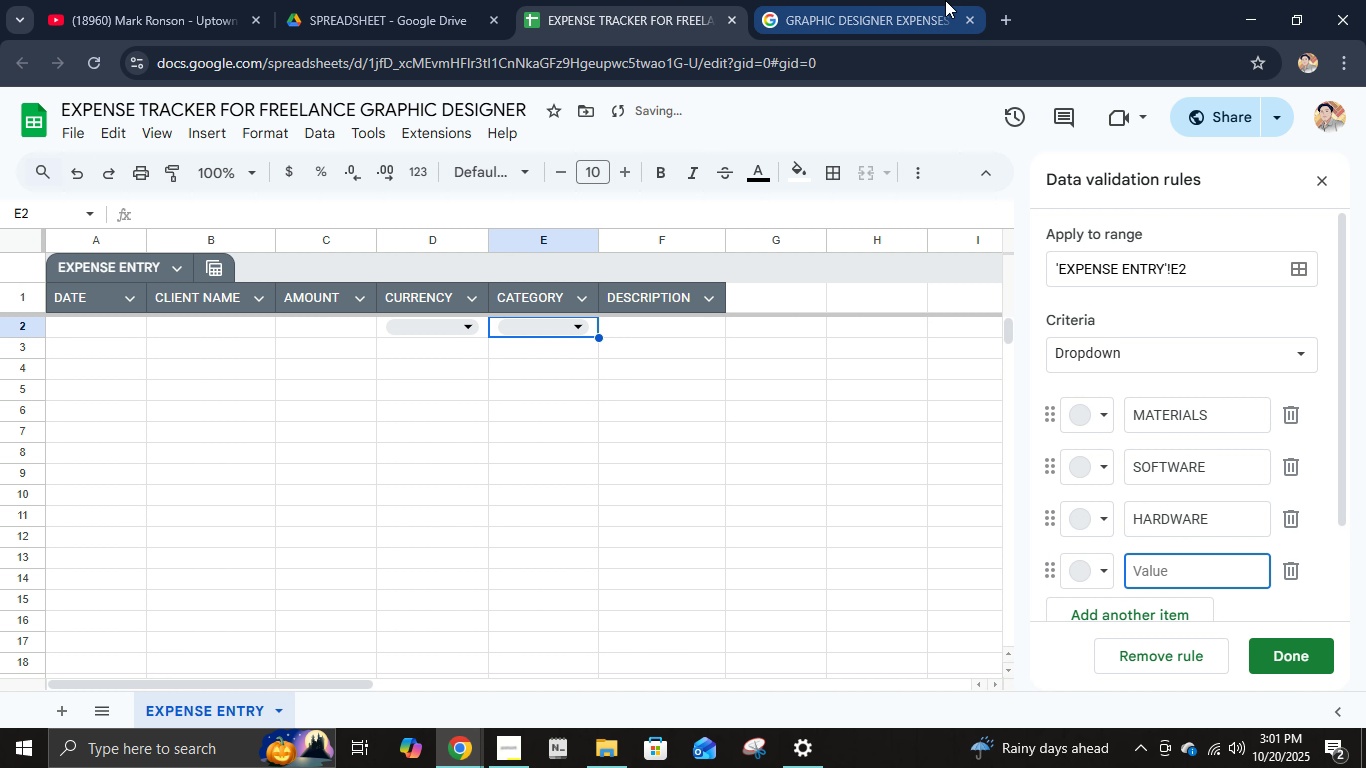 
left_click([924, 0])
 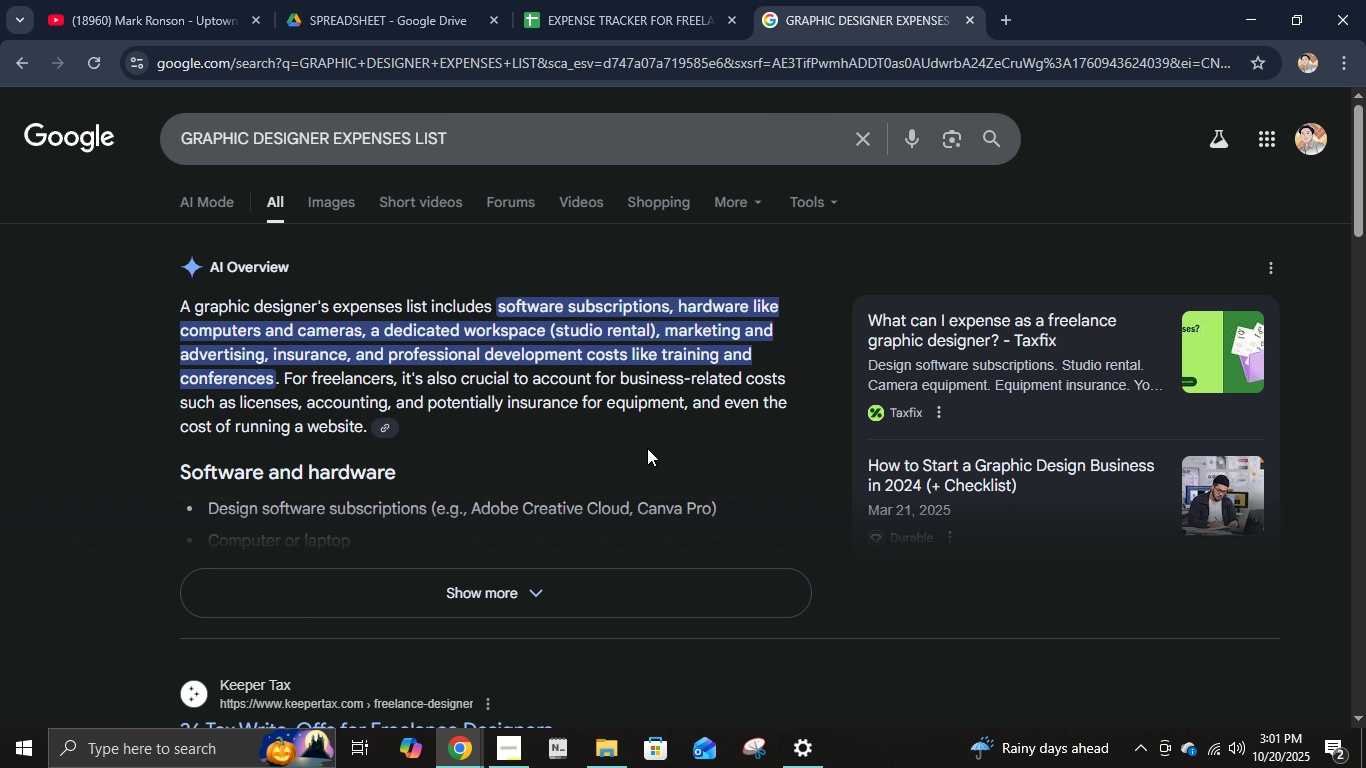 
left_click([650, 0])
 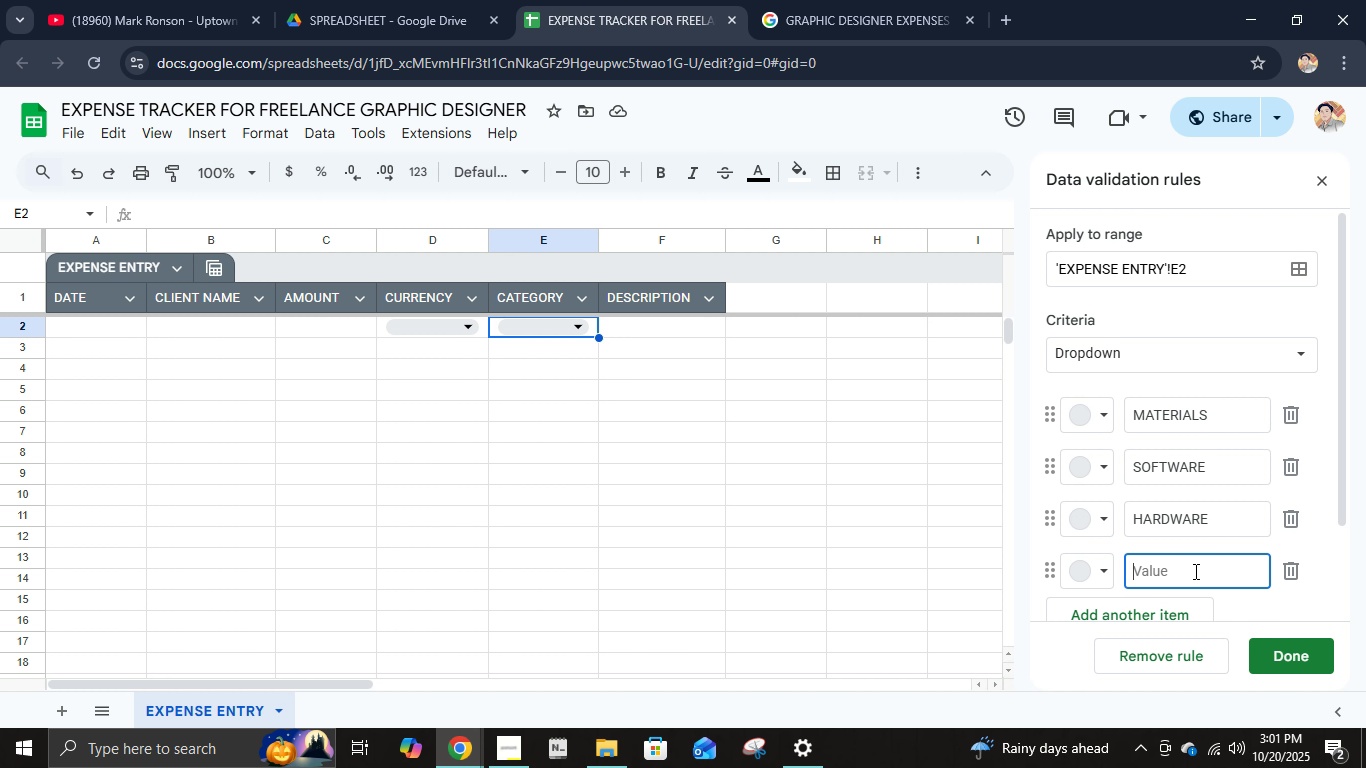 
type(RENTALS)
 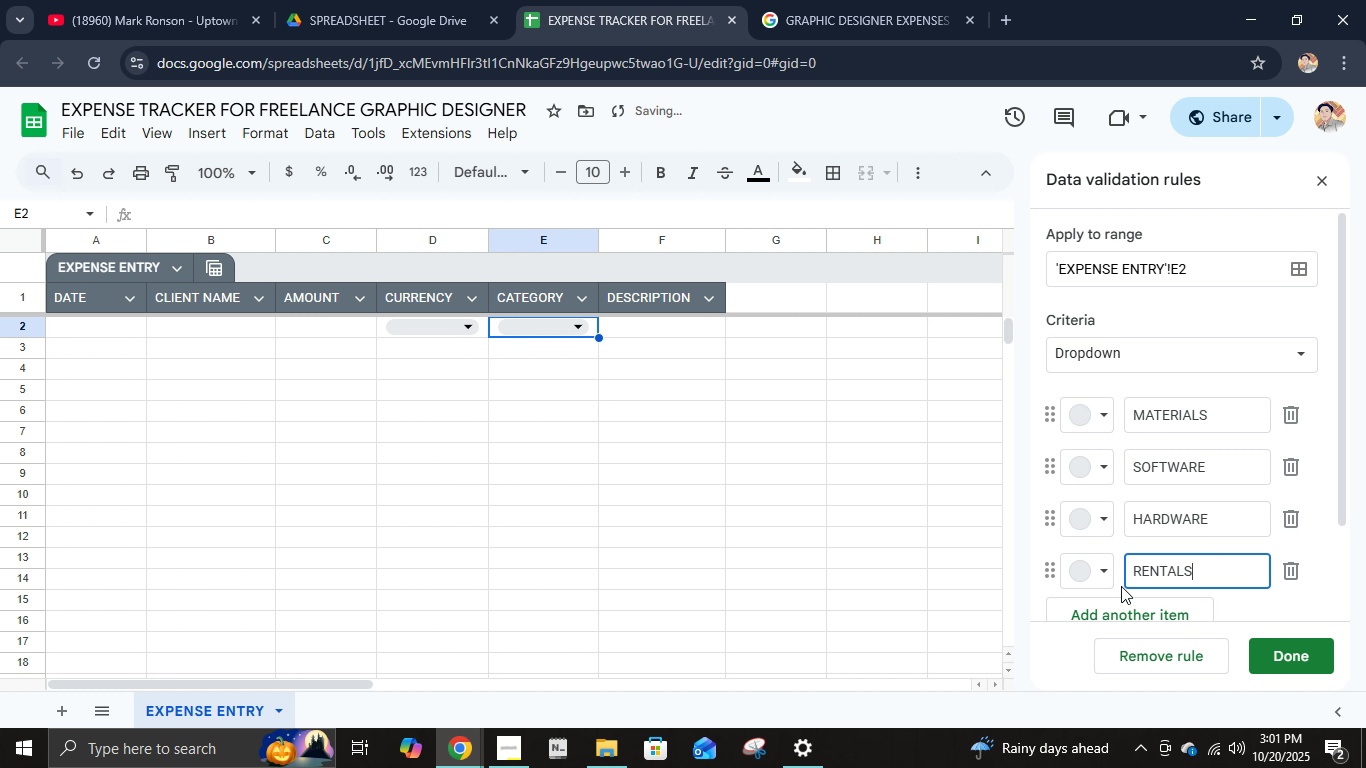 
left_click([1132, 578])
 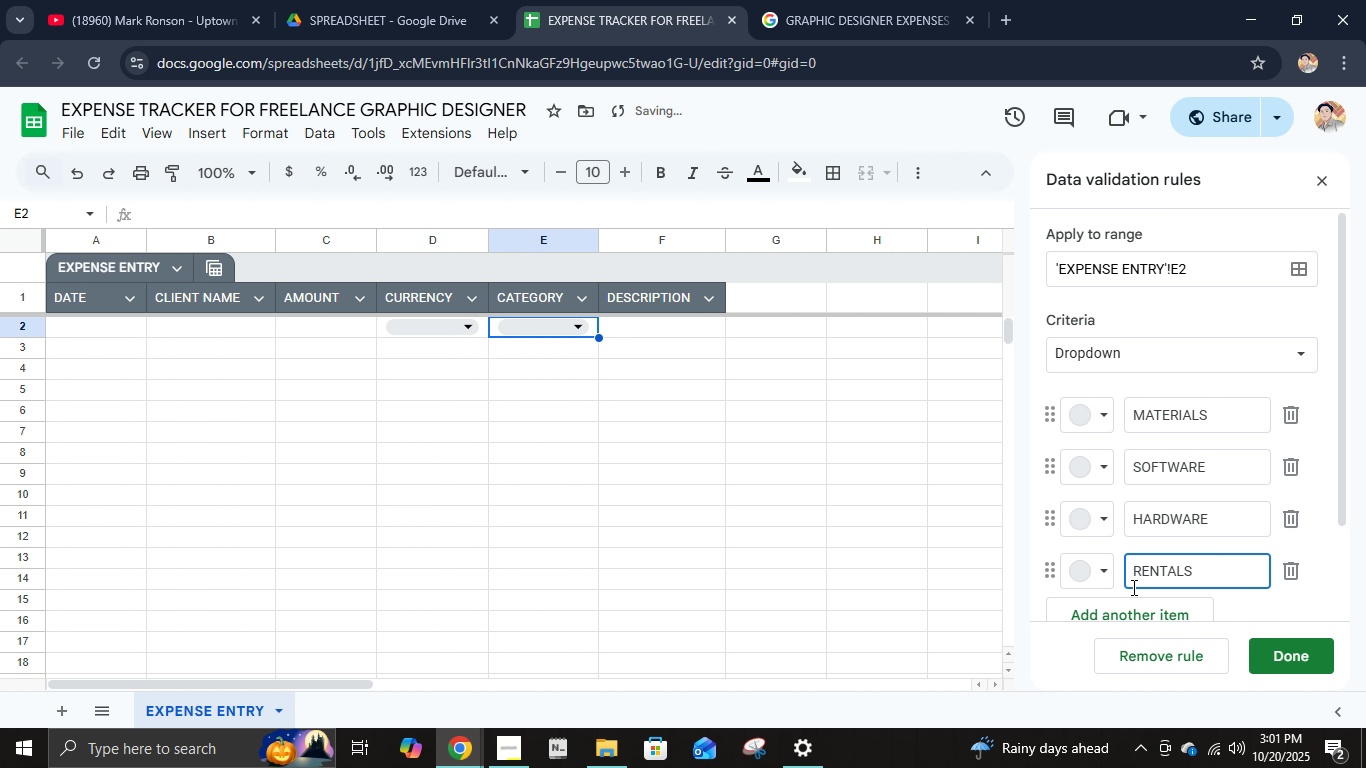 
type(STUY)
key(Backspace)
type(DIOI)
key(Backspace)
type( )
 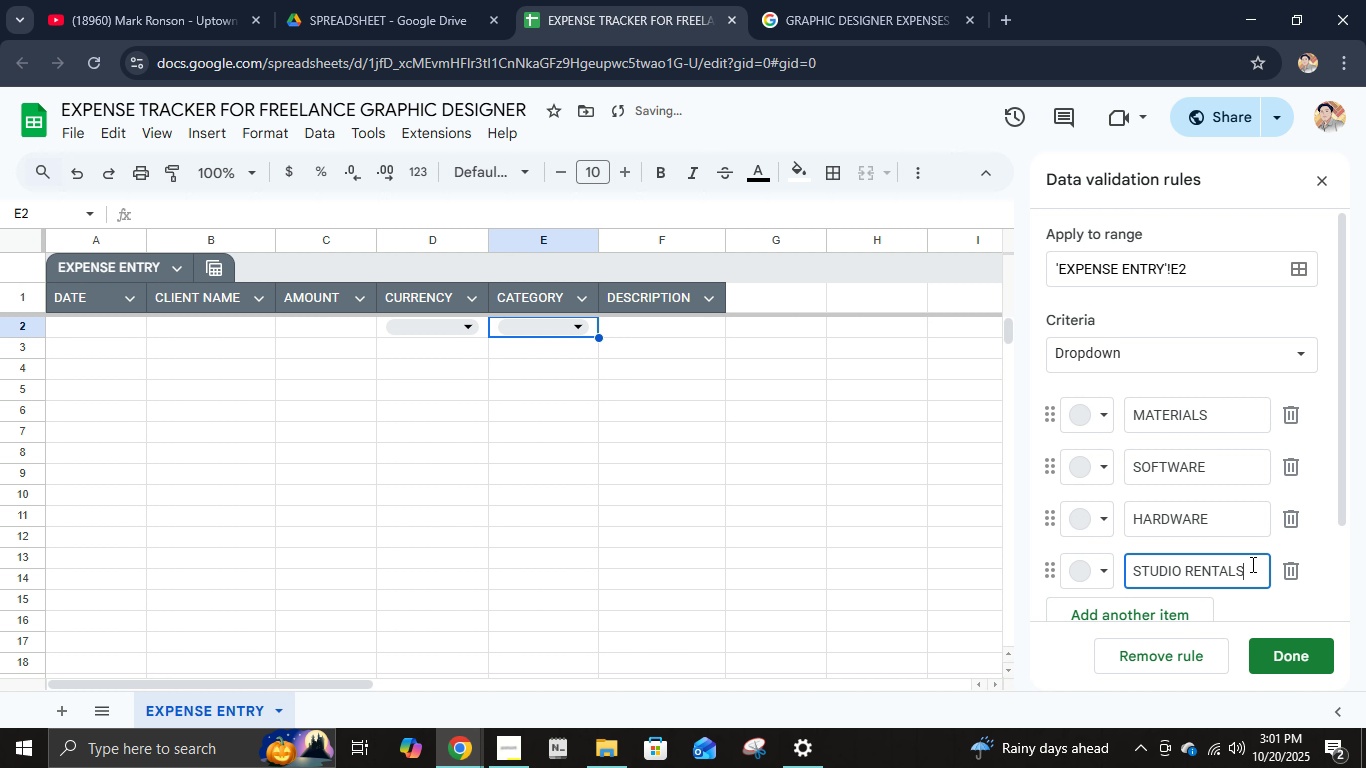 
left_click([1251, 564])
 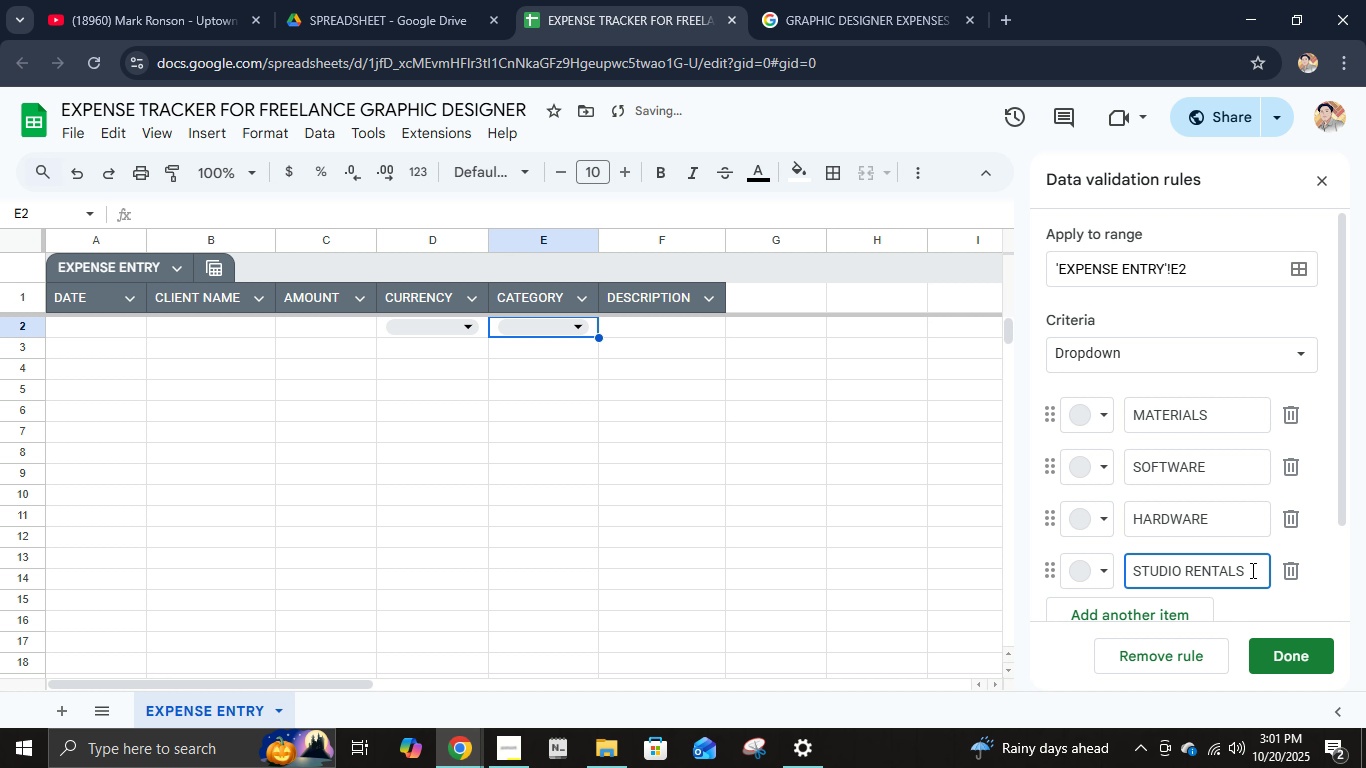 
key(Backspace)
 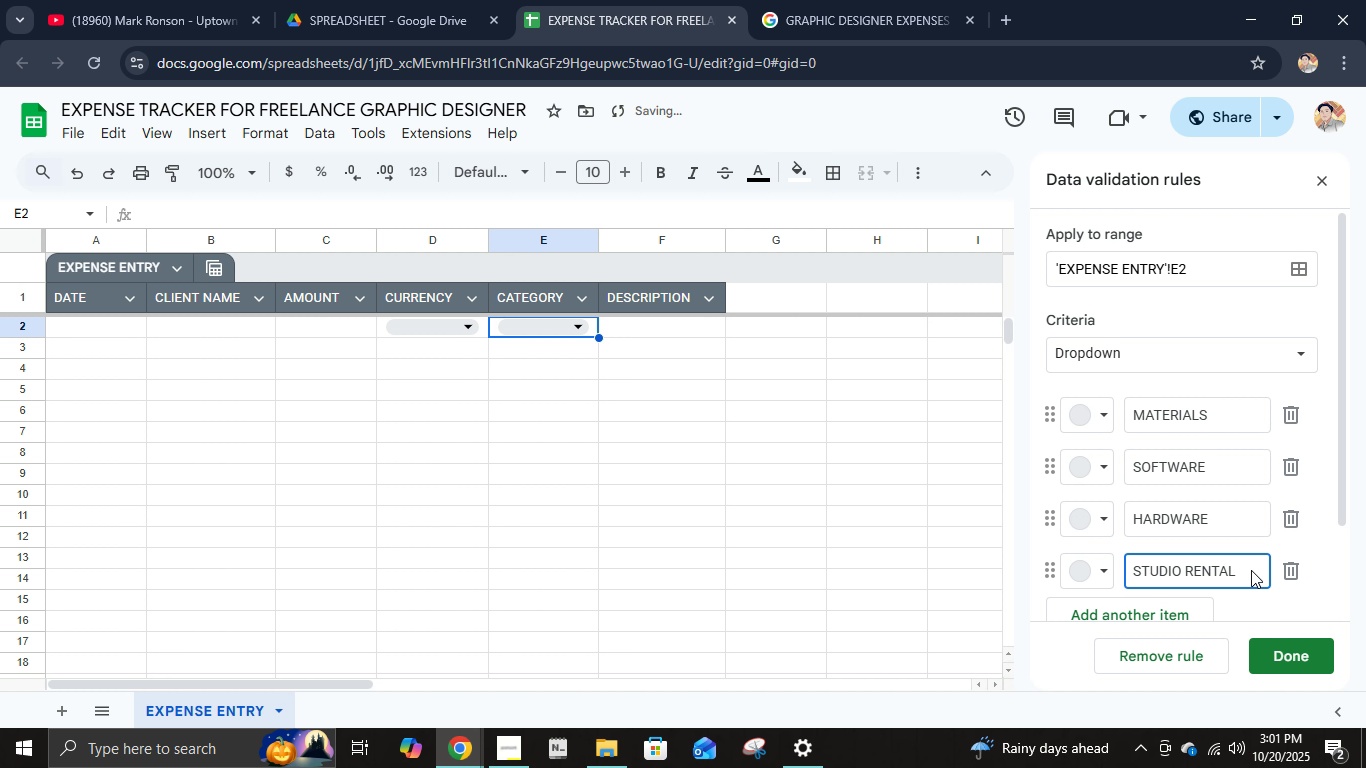 
key(Enter)
 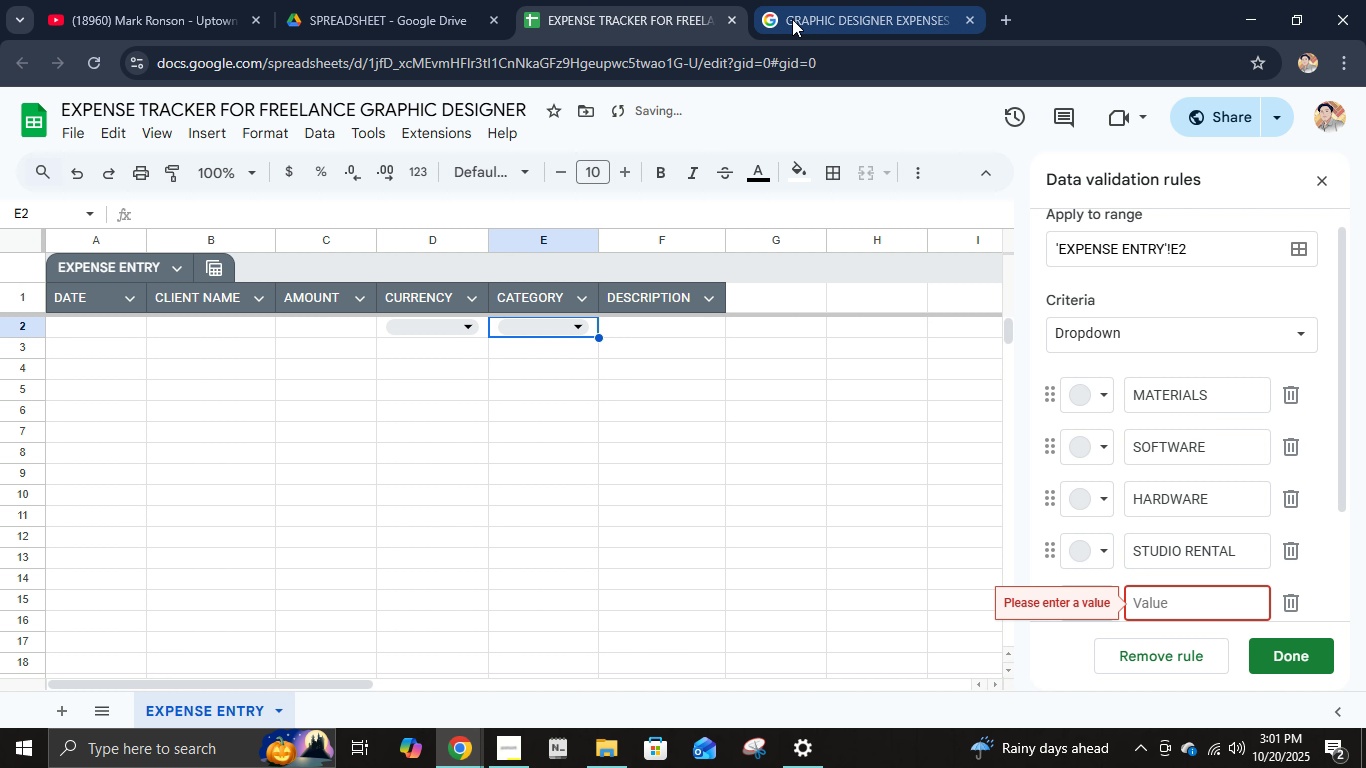 
left_click([787, 9])
 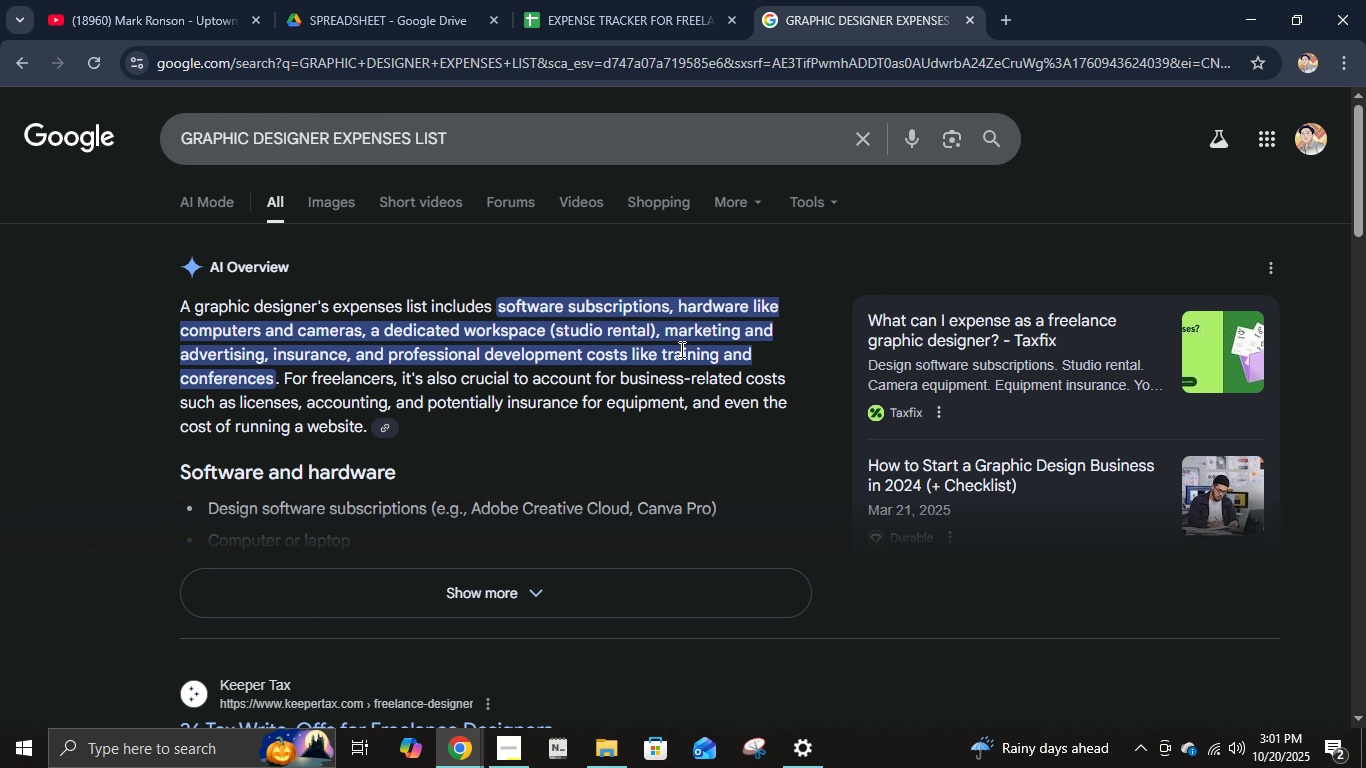 
wait(6.25)
 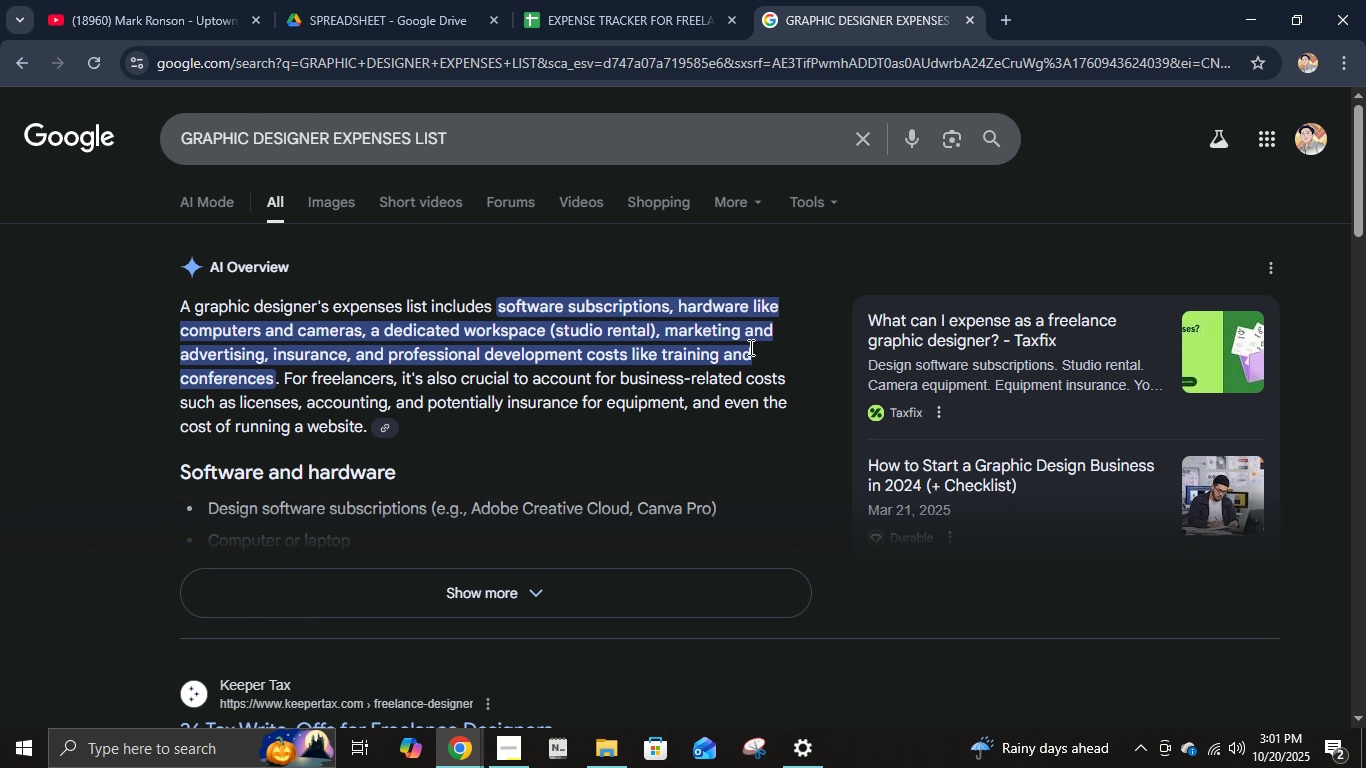 
left_click([553, 0])
 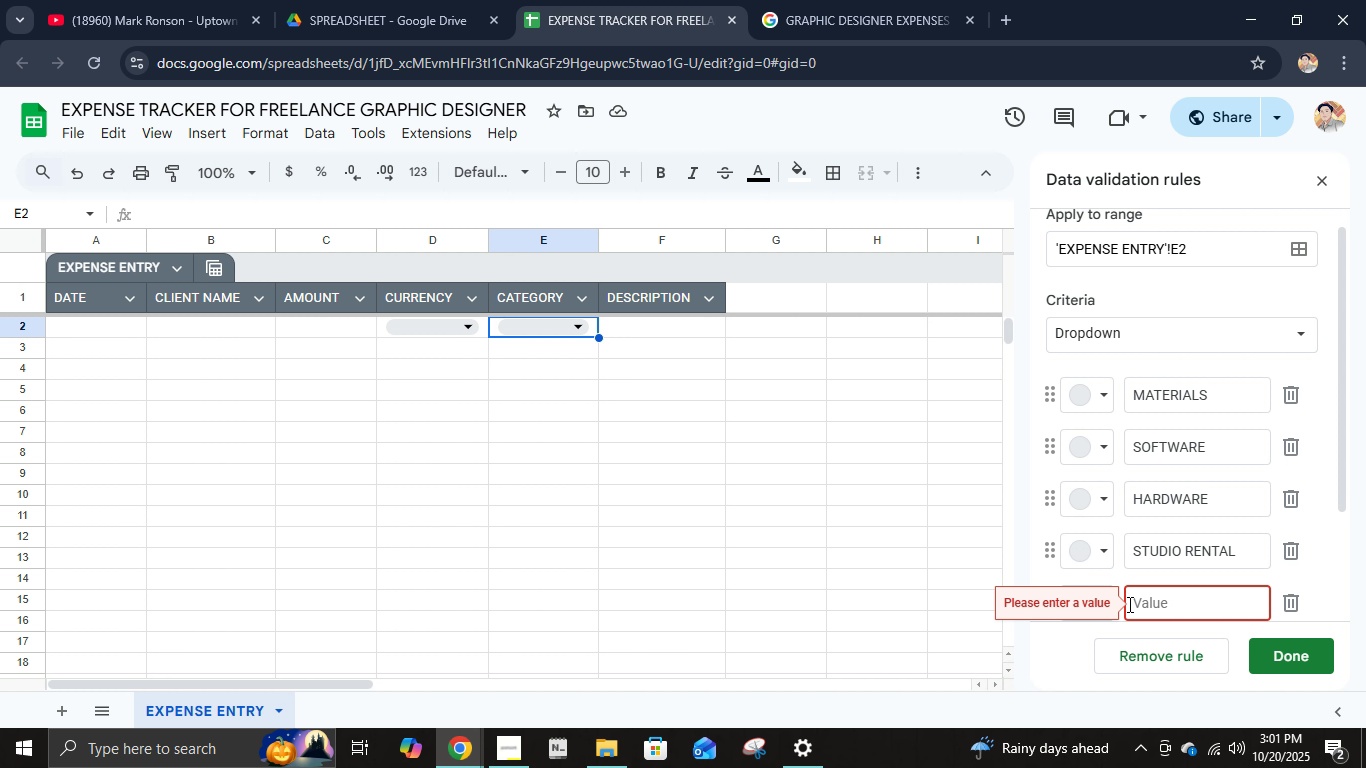 
type(MARKETING)
 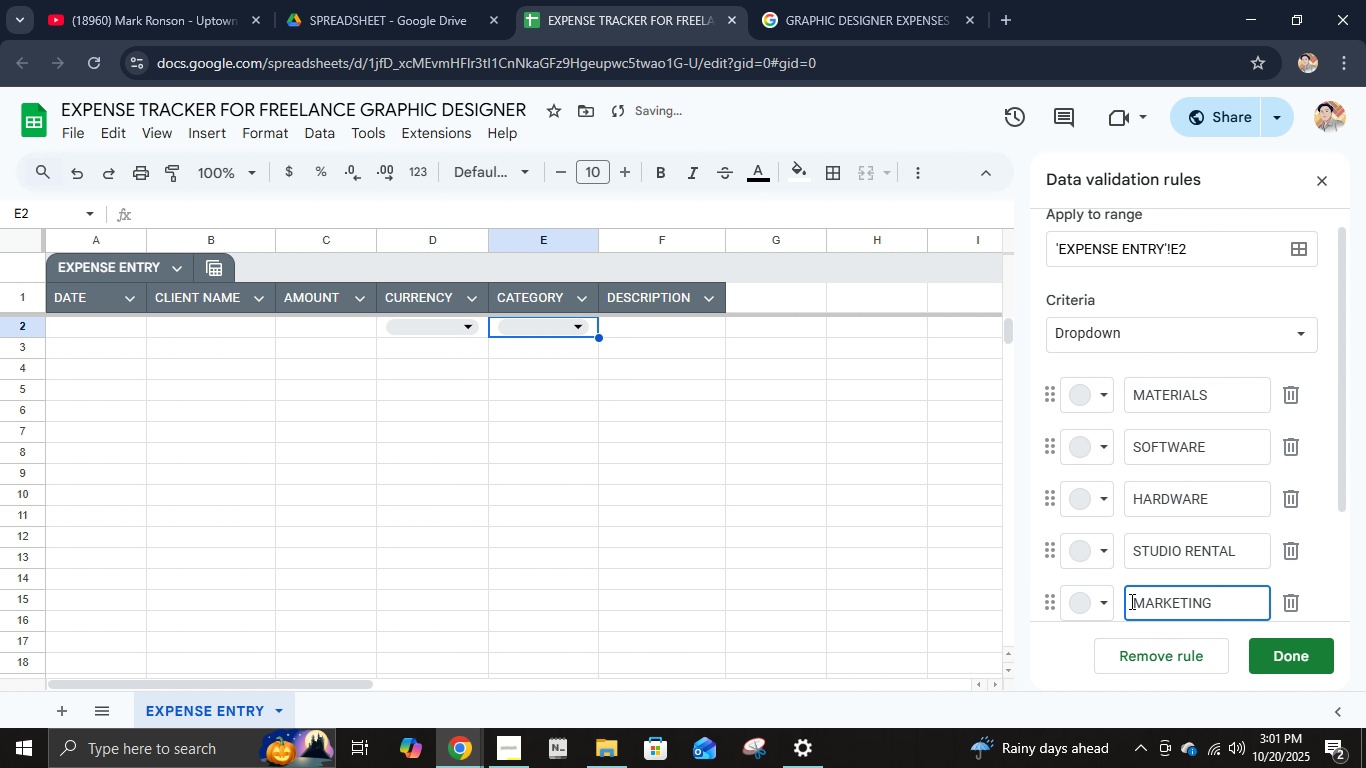 
key(Enter)
 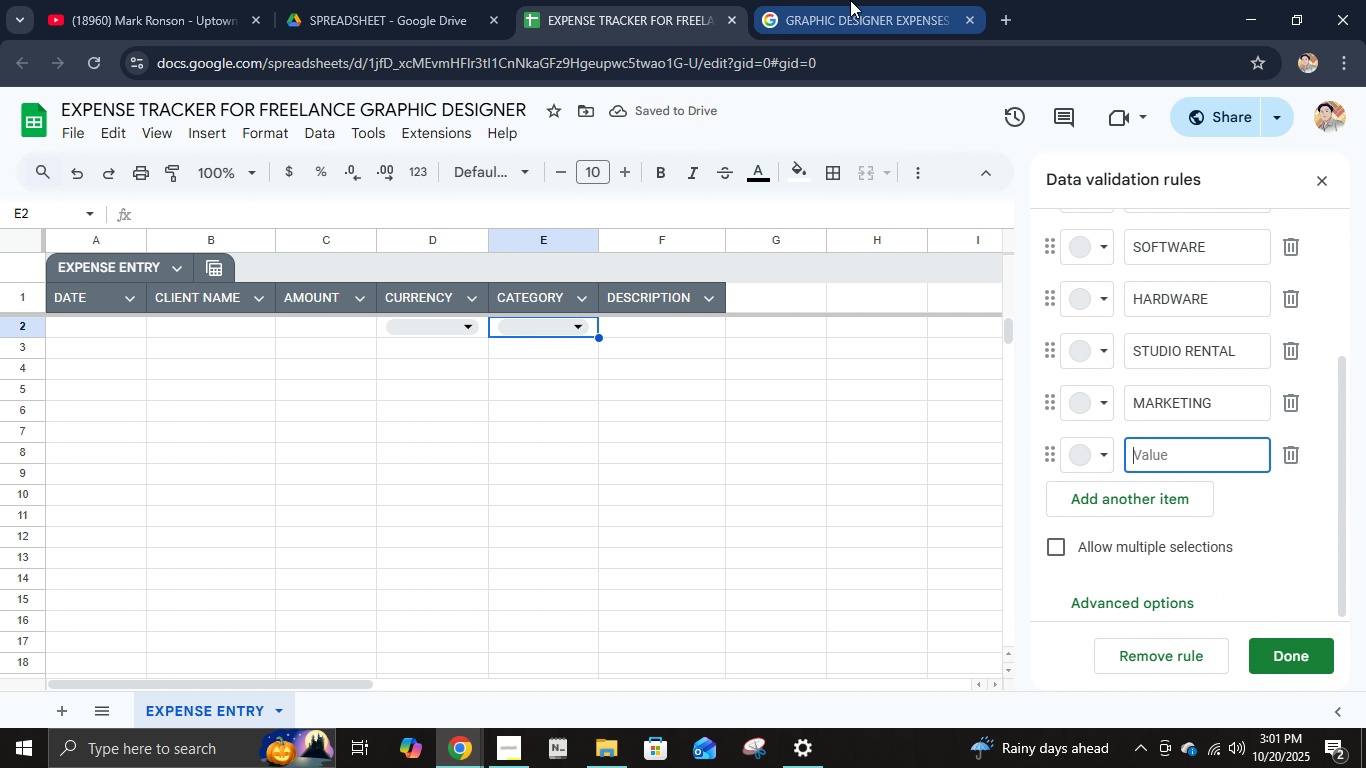 
left_click([834, 0])
 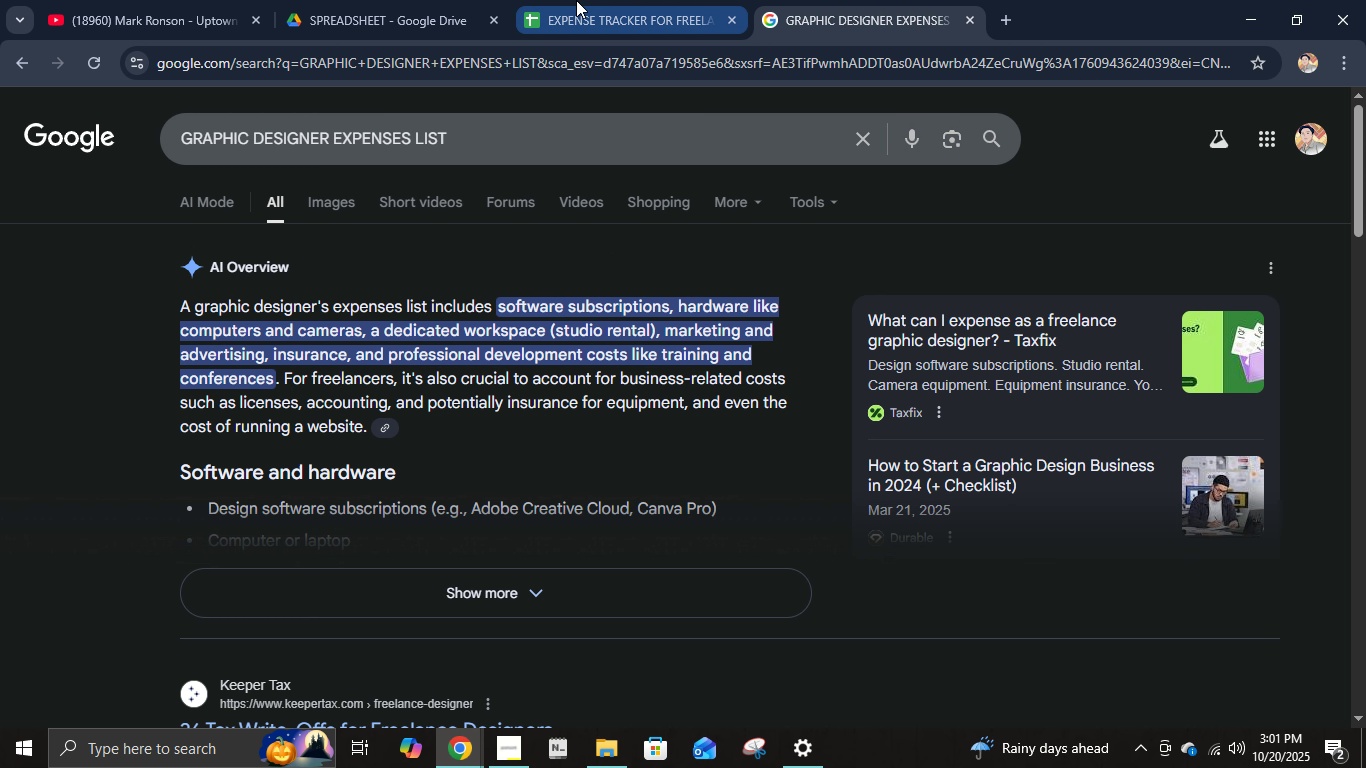 
wait(6.13)
 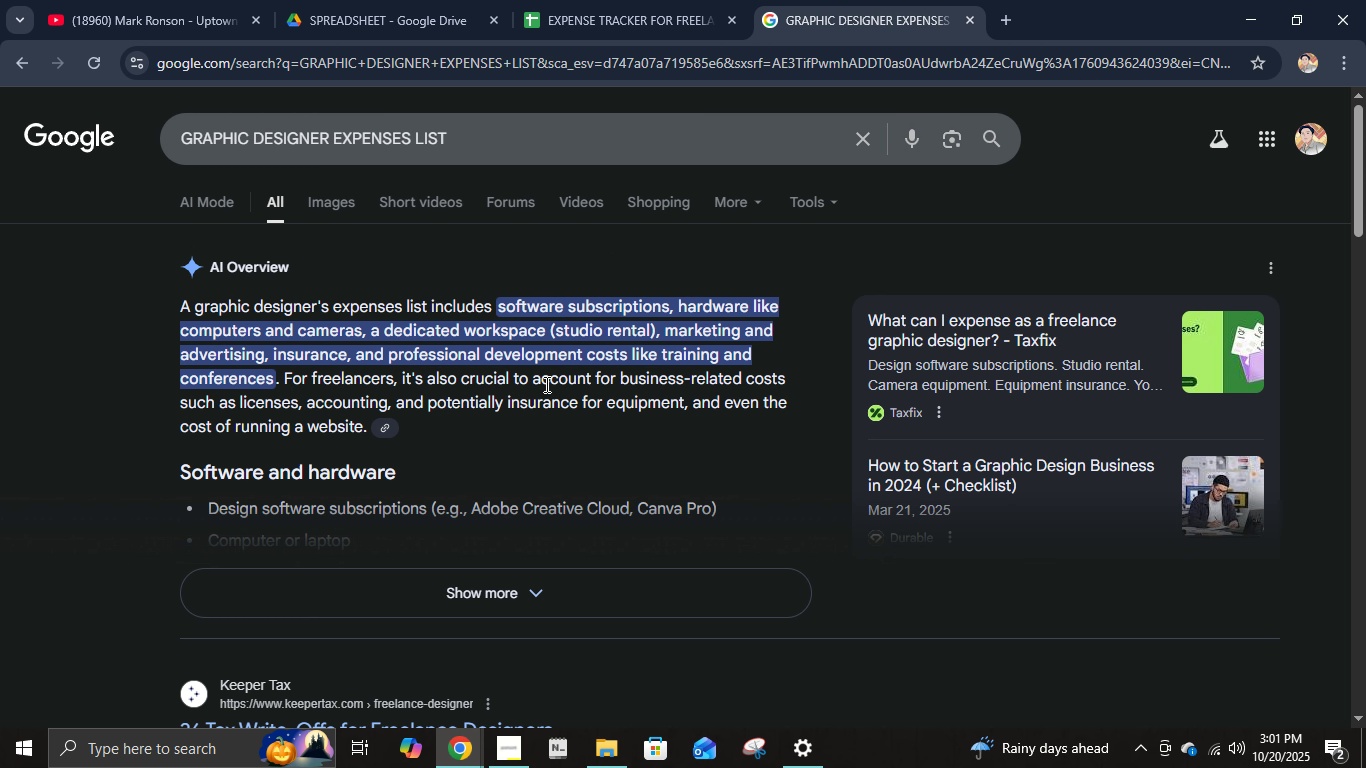 
left_click([576, 0])
 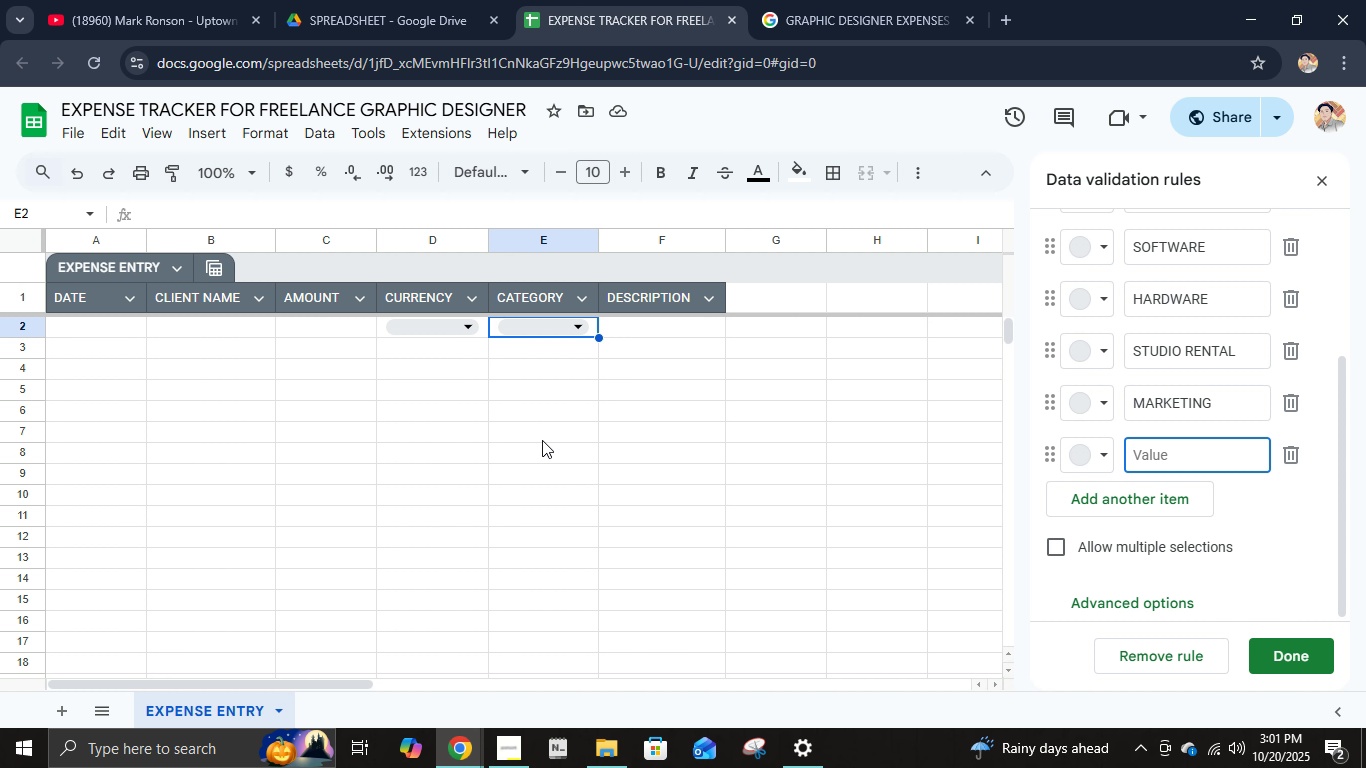 
type(INSURANCE)
 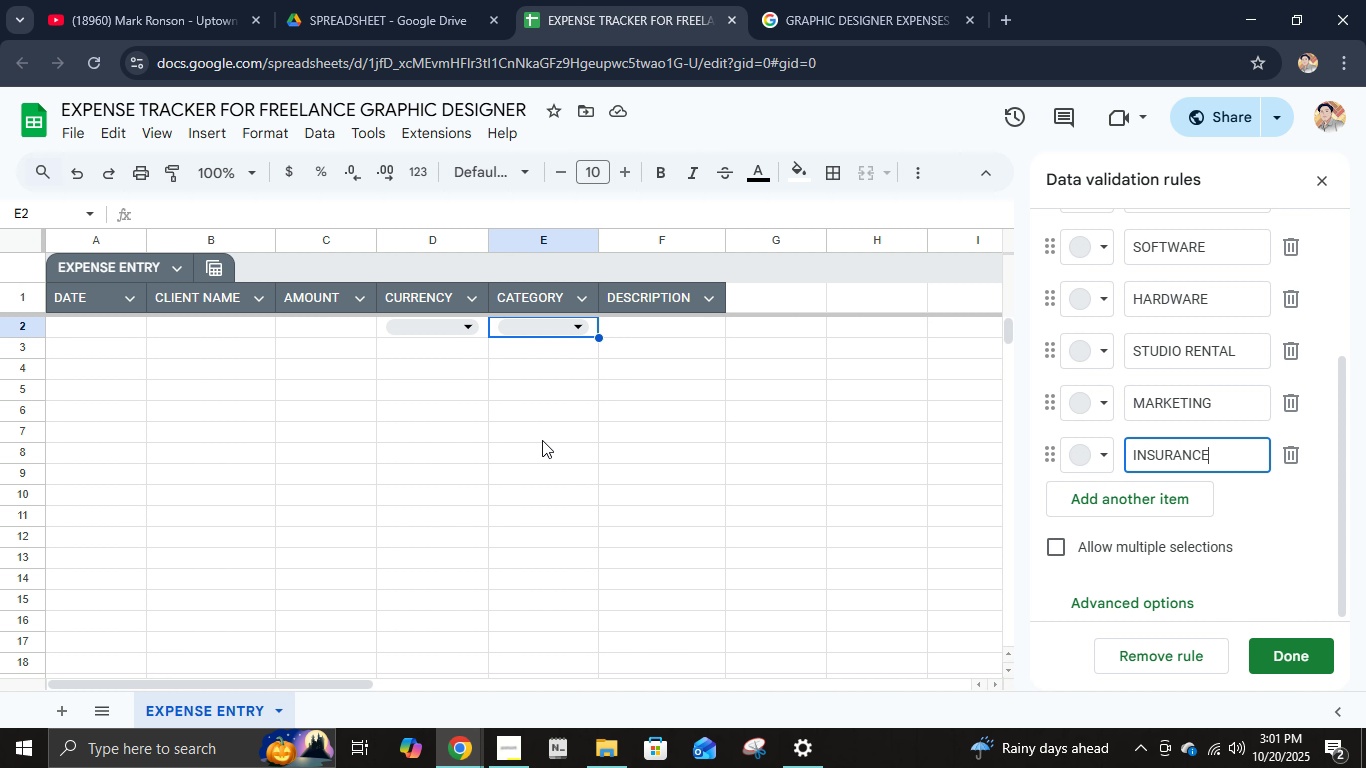 
key(Enter)
 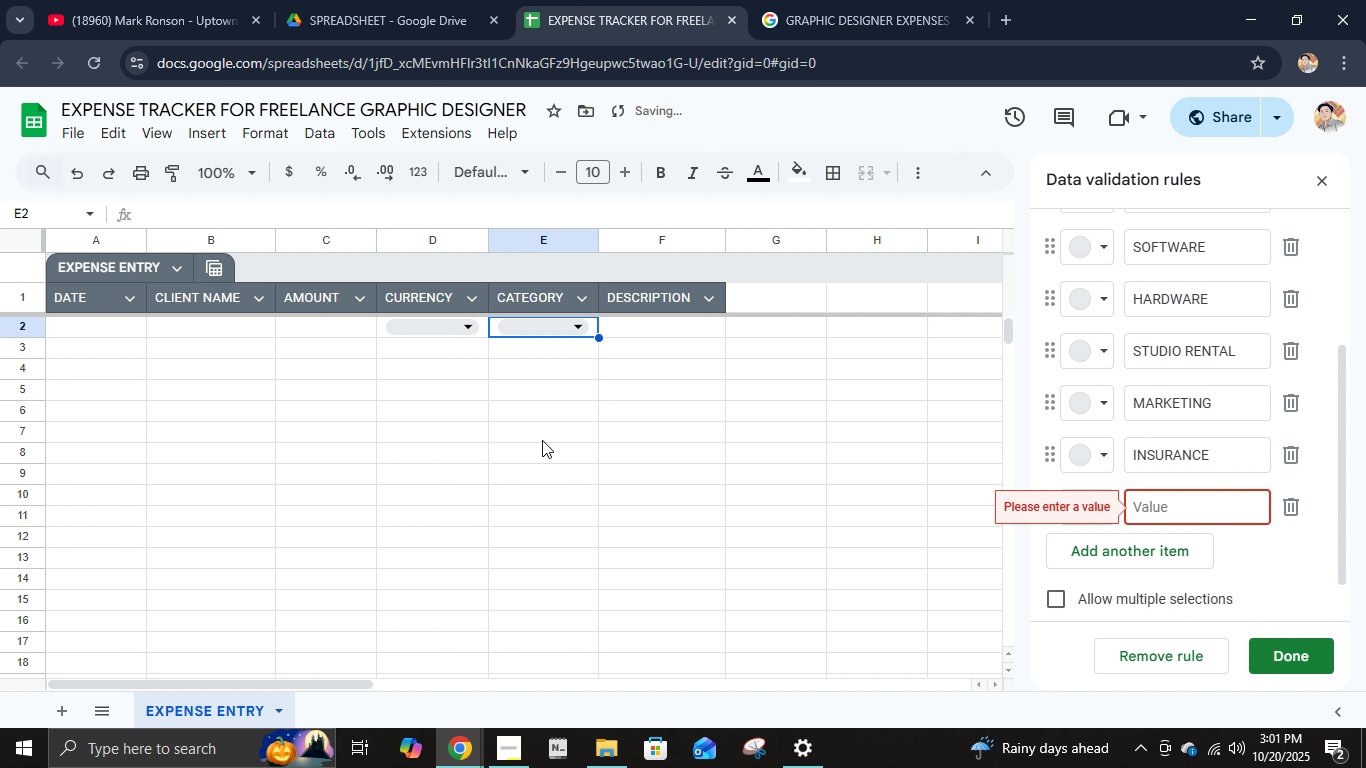 
type(TRAINING)
 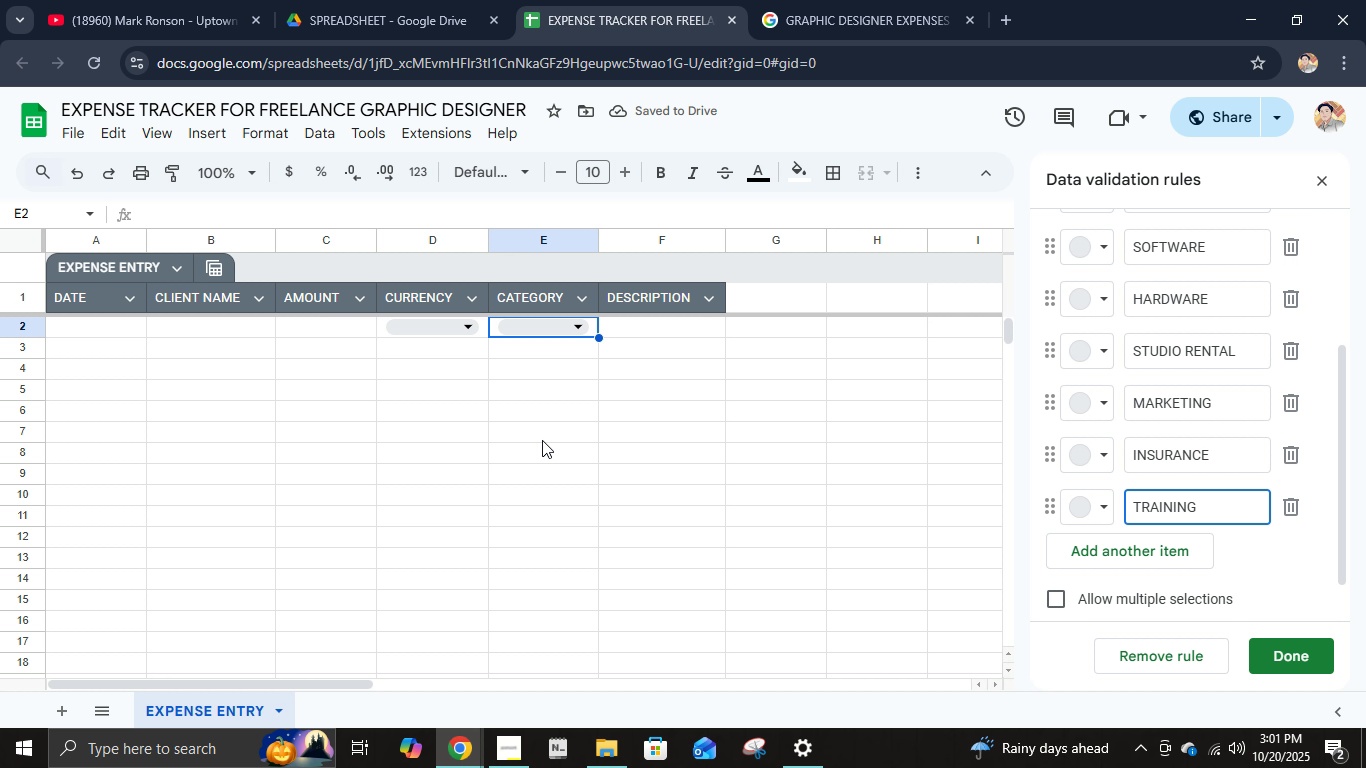 
wait(6.27)
 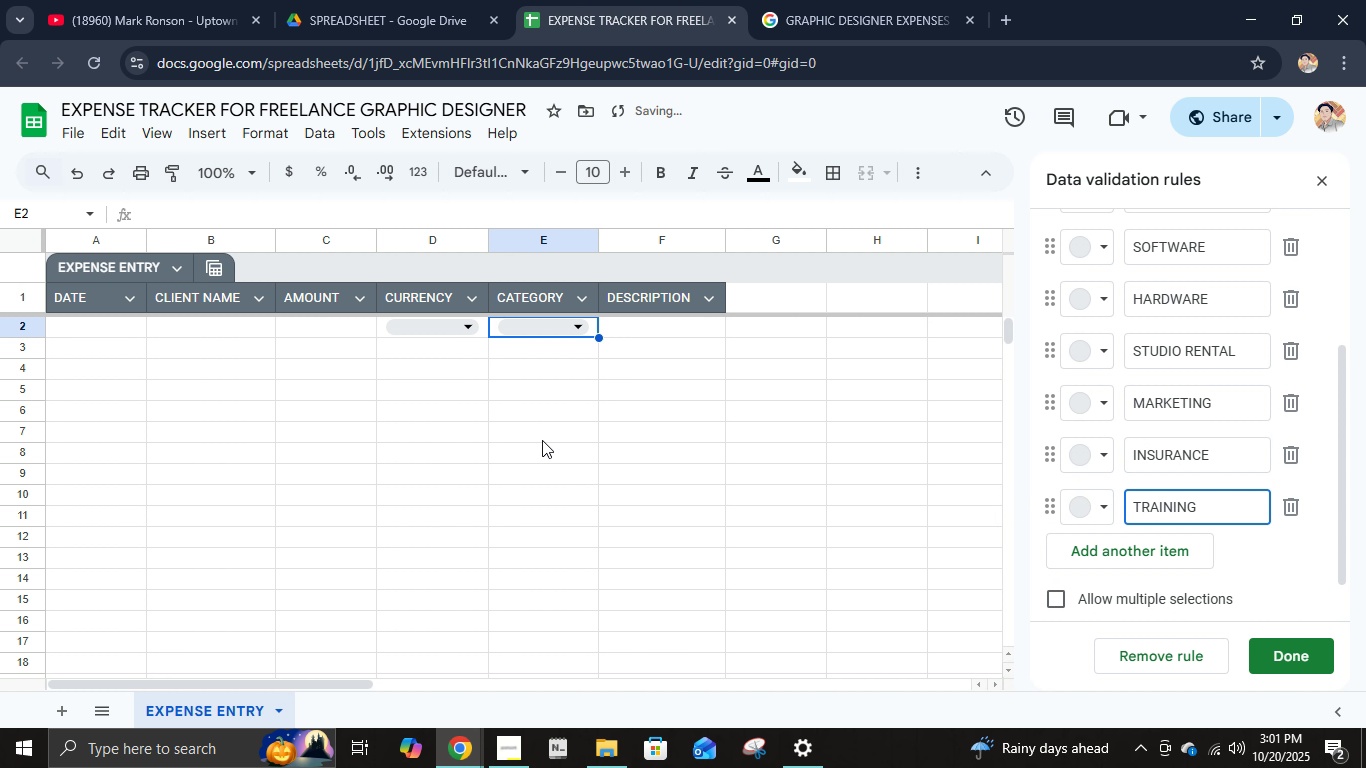 
left_click([765, 0])
 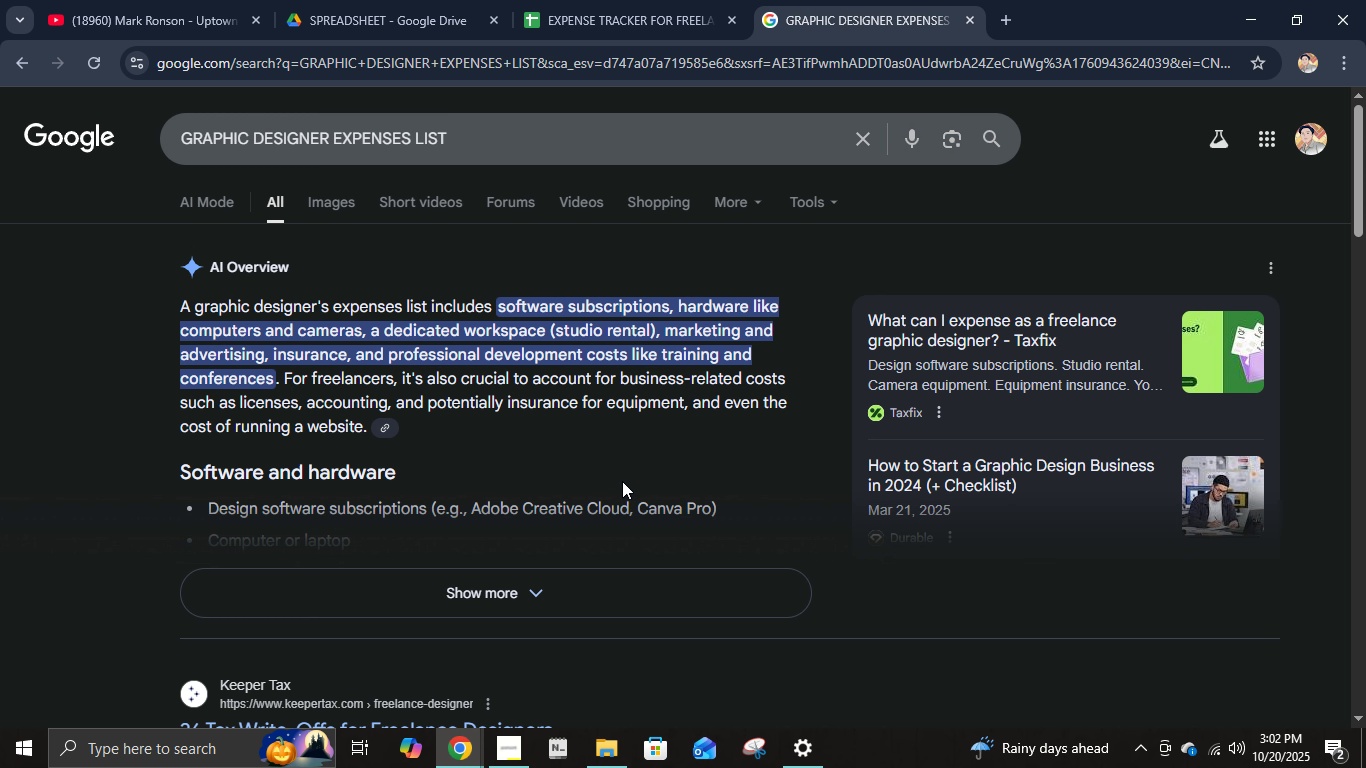 
left_click([592, 603])
 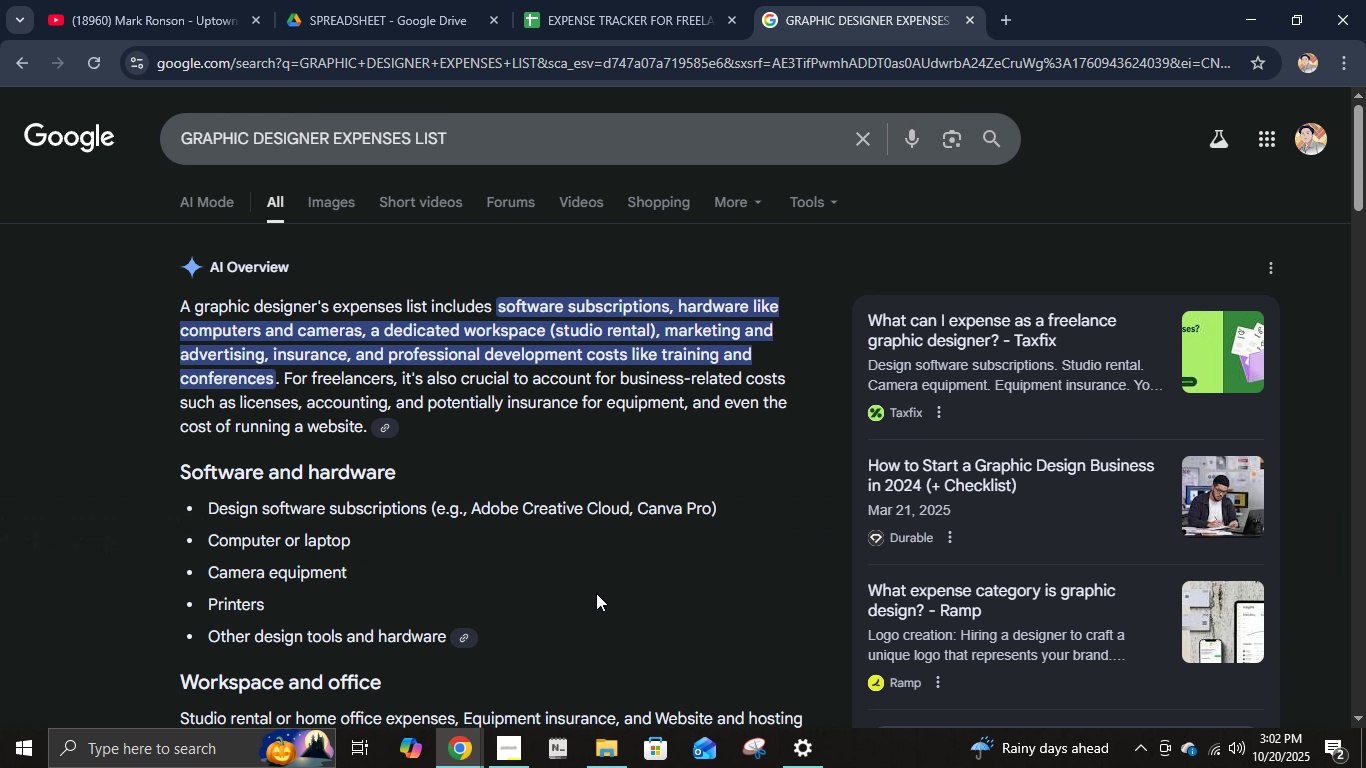 
scroll: coordinate [596, 593], scroll_direction: down, amount: 1.0
 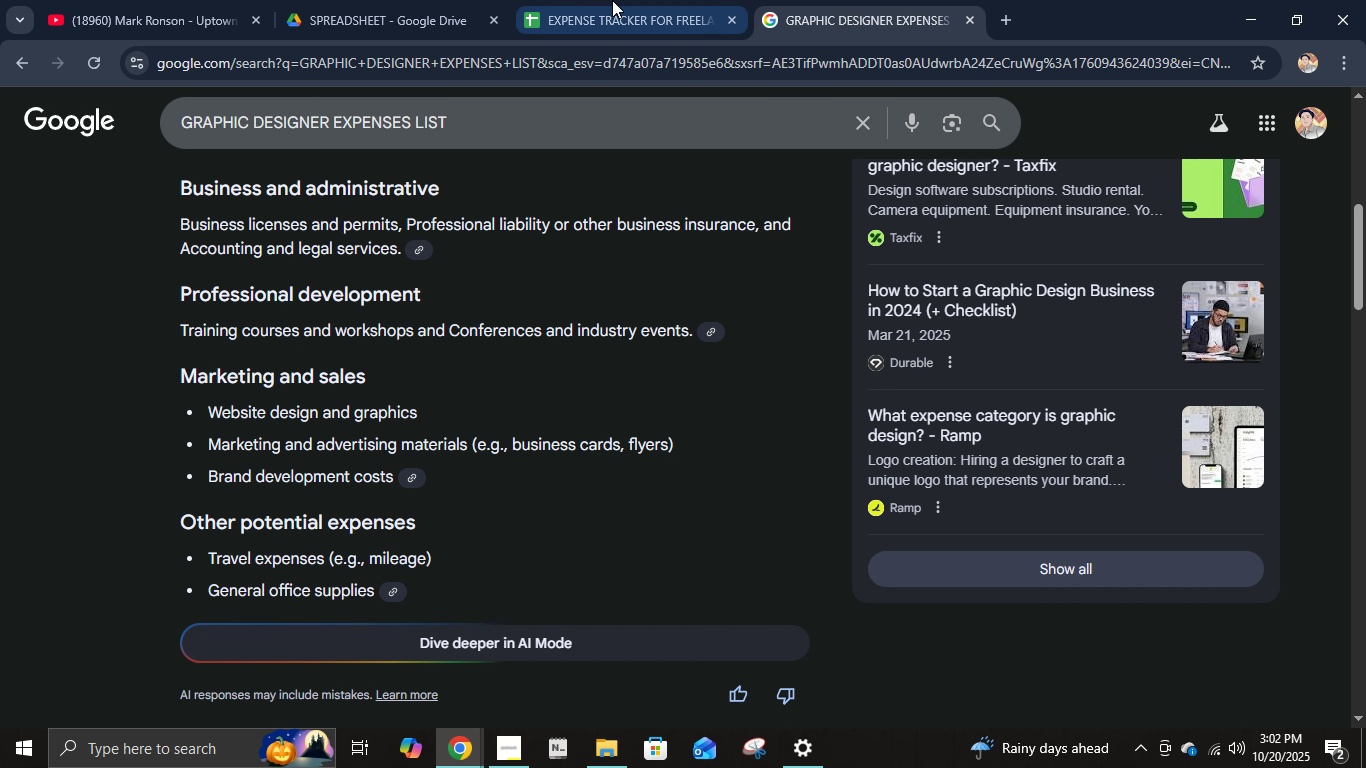 
wait(6.43)
 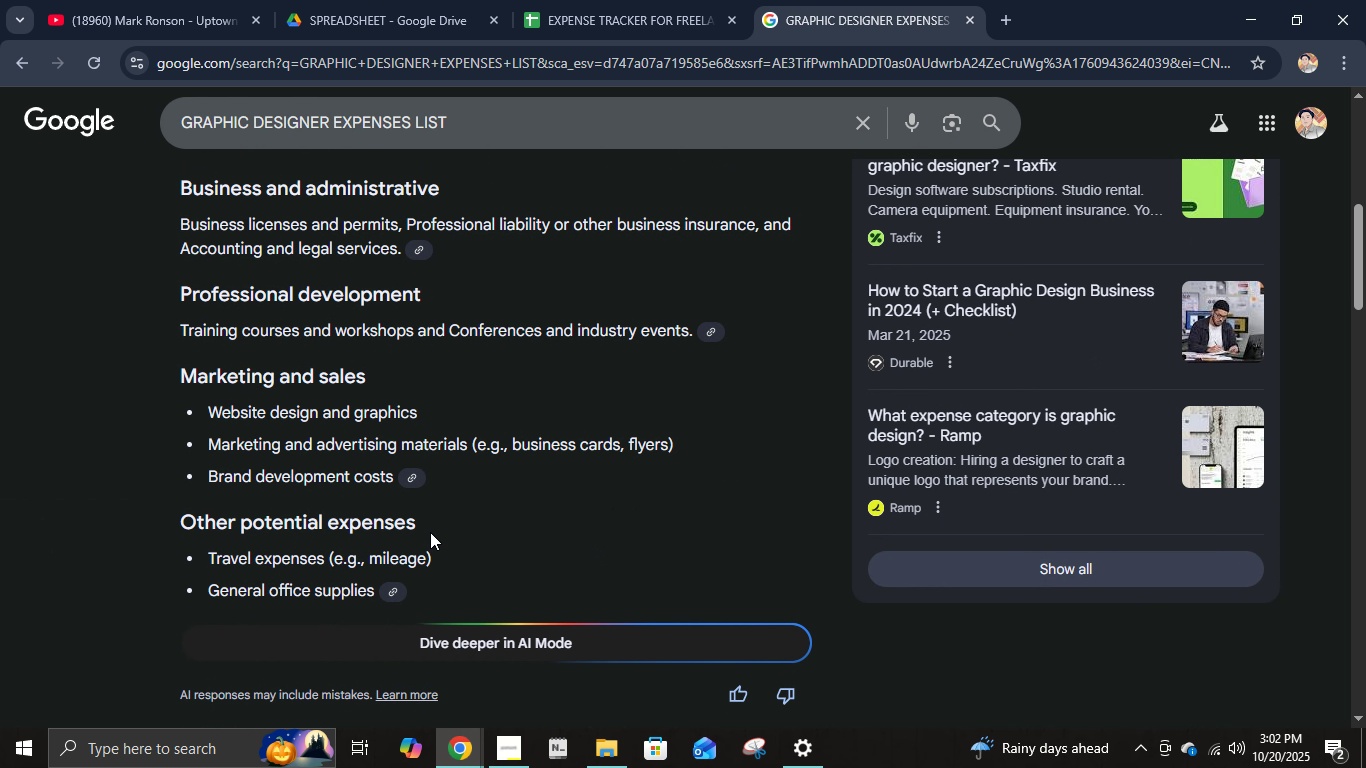 
left_click([768, 0])
 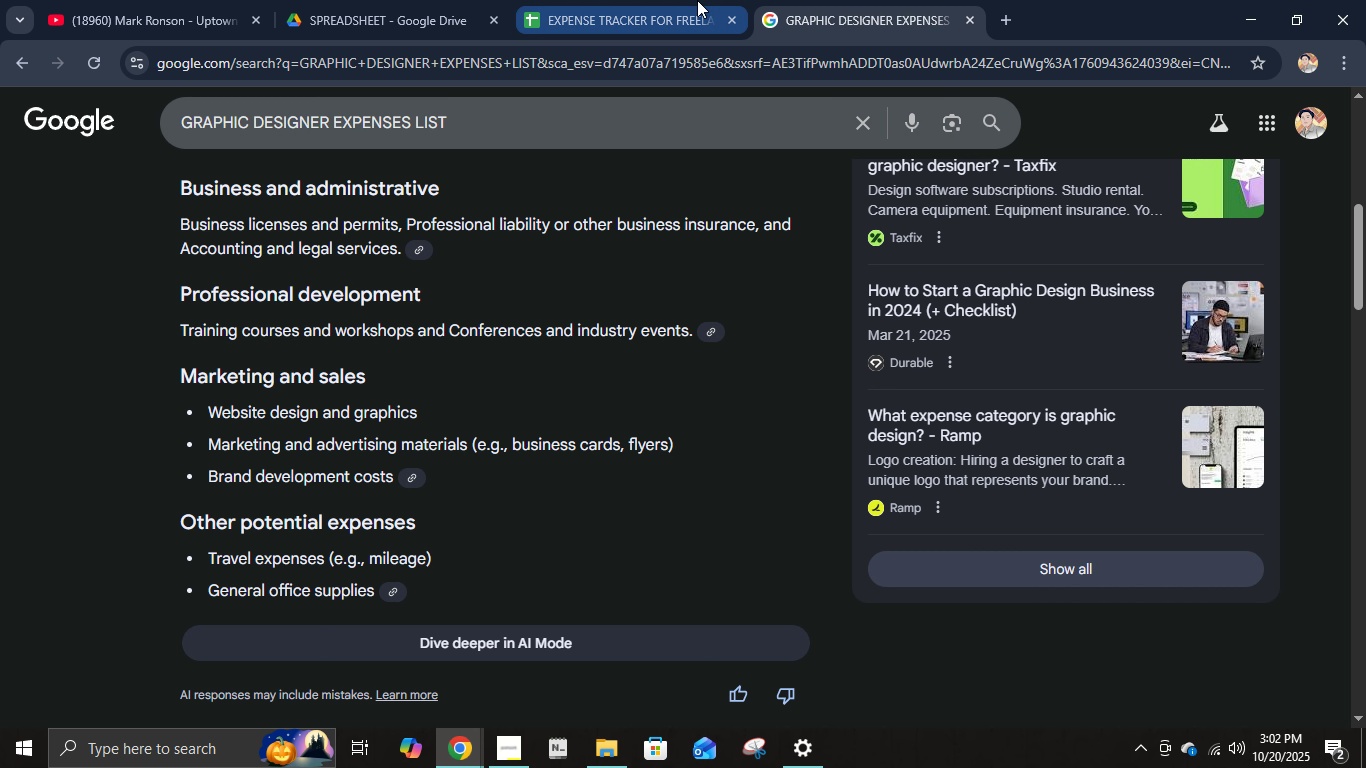 
left_click([697, 0])
 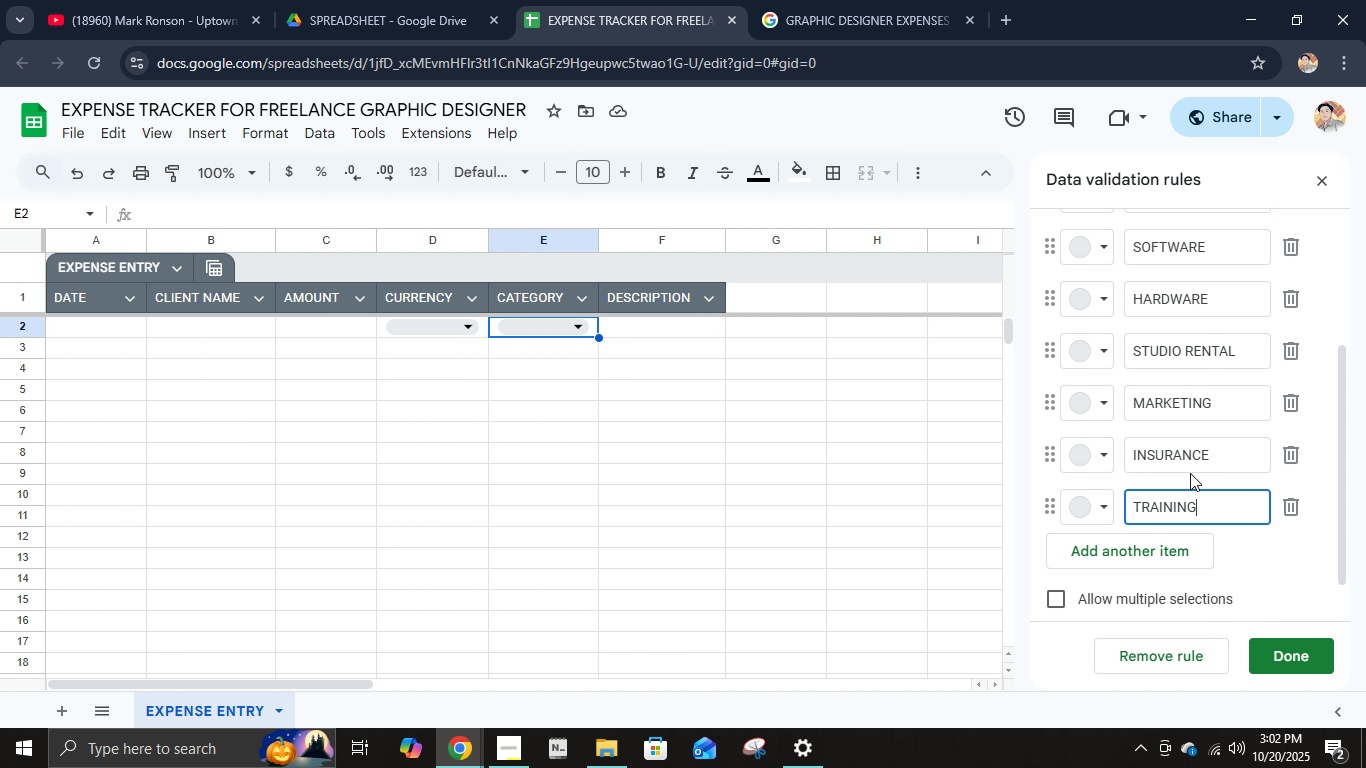 
key(Enter)
 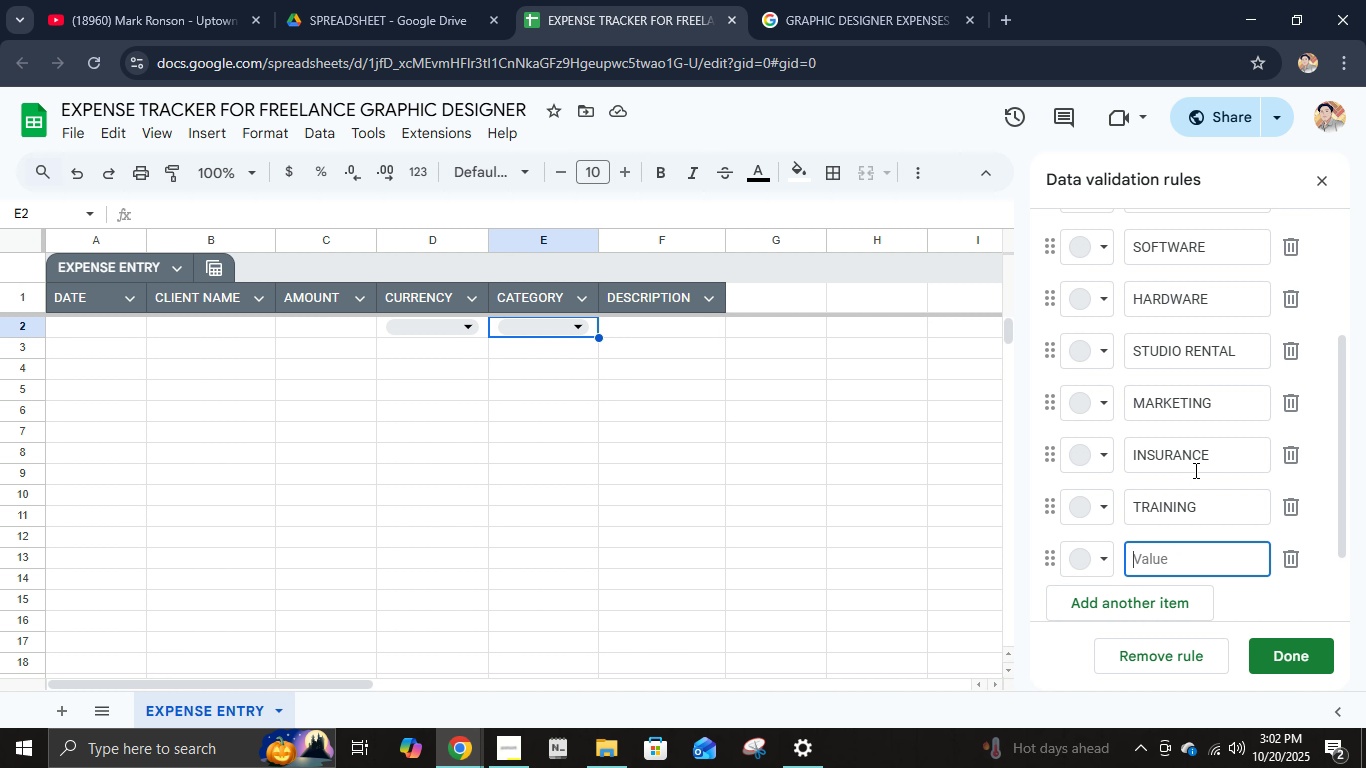 
type(TRAVEL)
 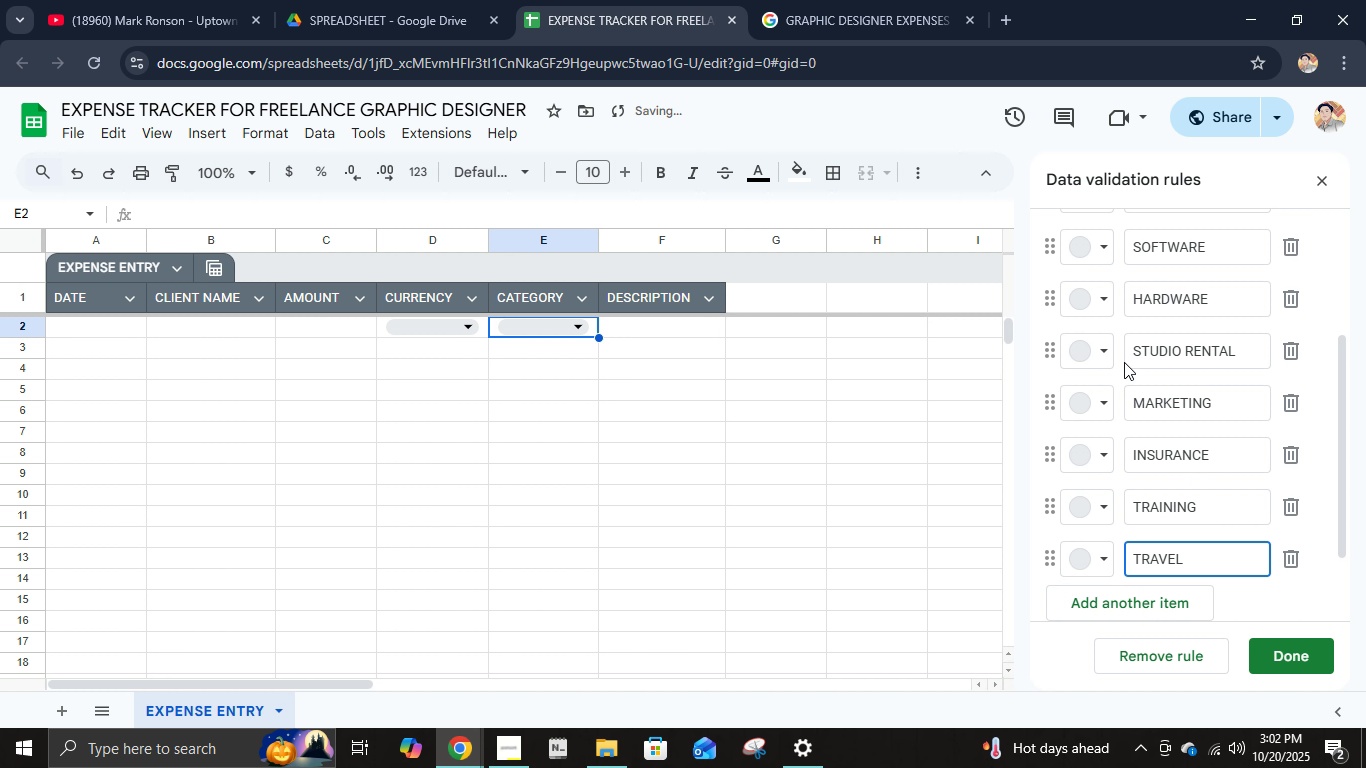 
scroll: coordinate [1126, 362], scroll_direction: up, amount: 4.0
 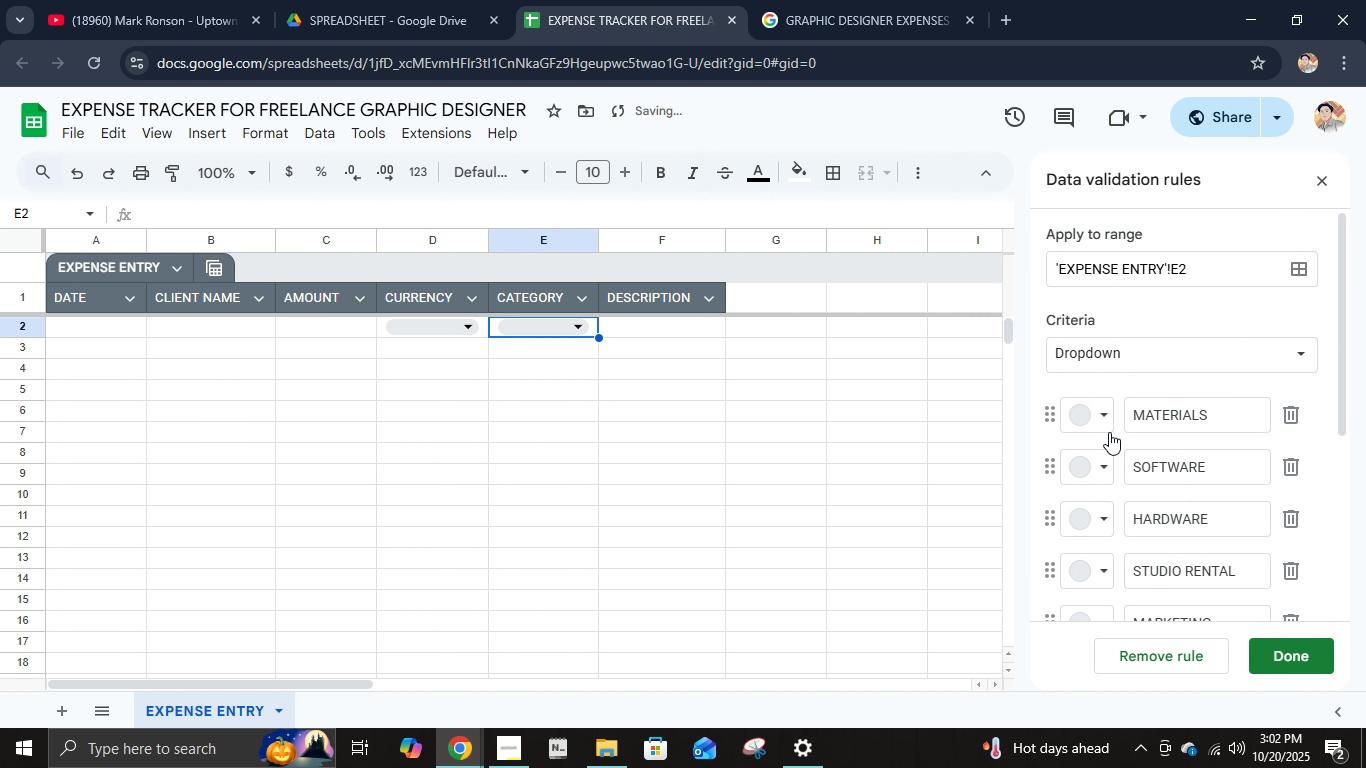 
left_click([1093, 418])
 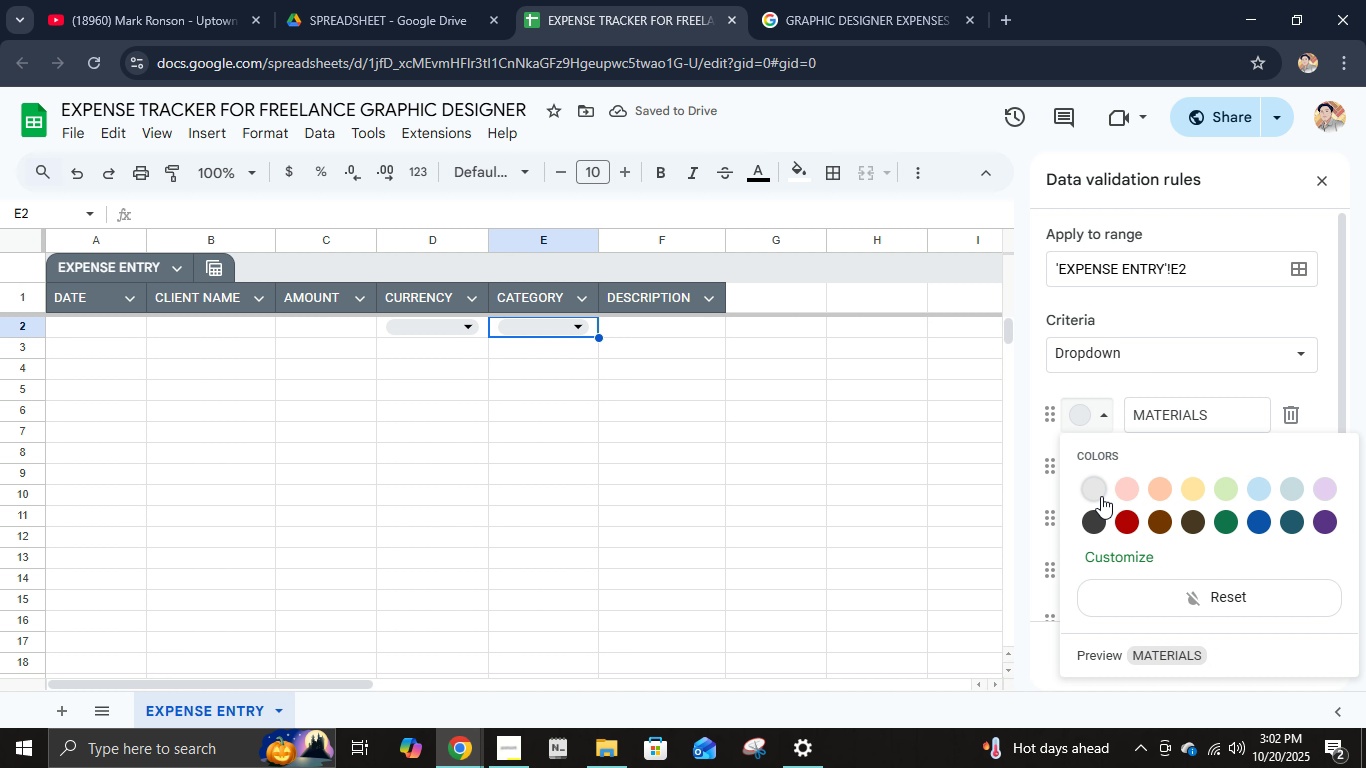 
left_click([1095, 495])
 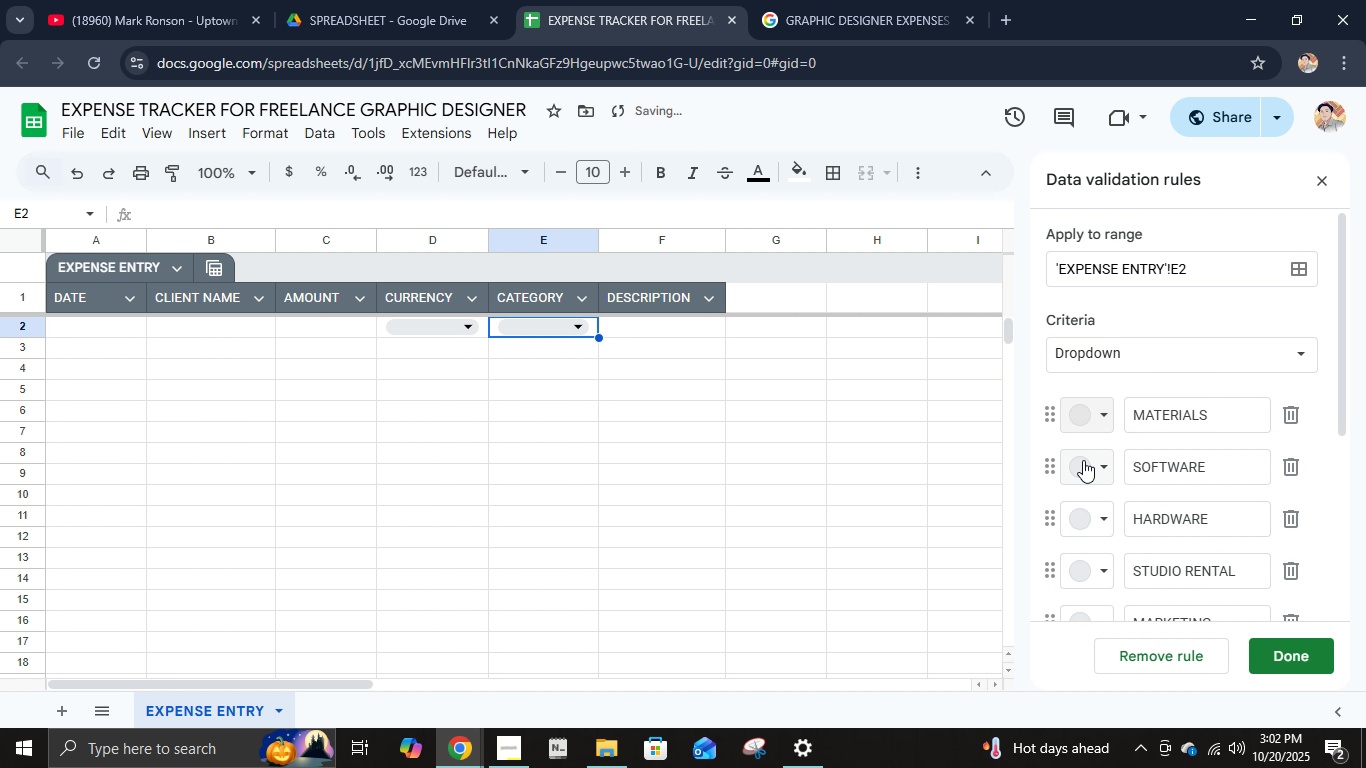 
left_click([1083, 460])
 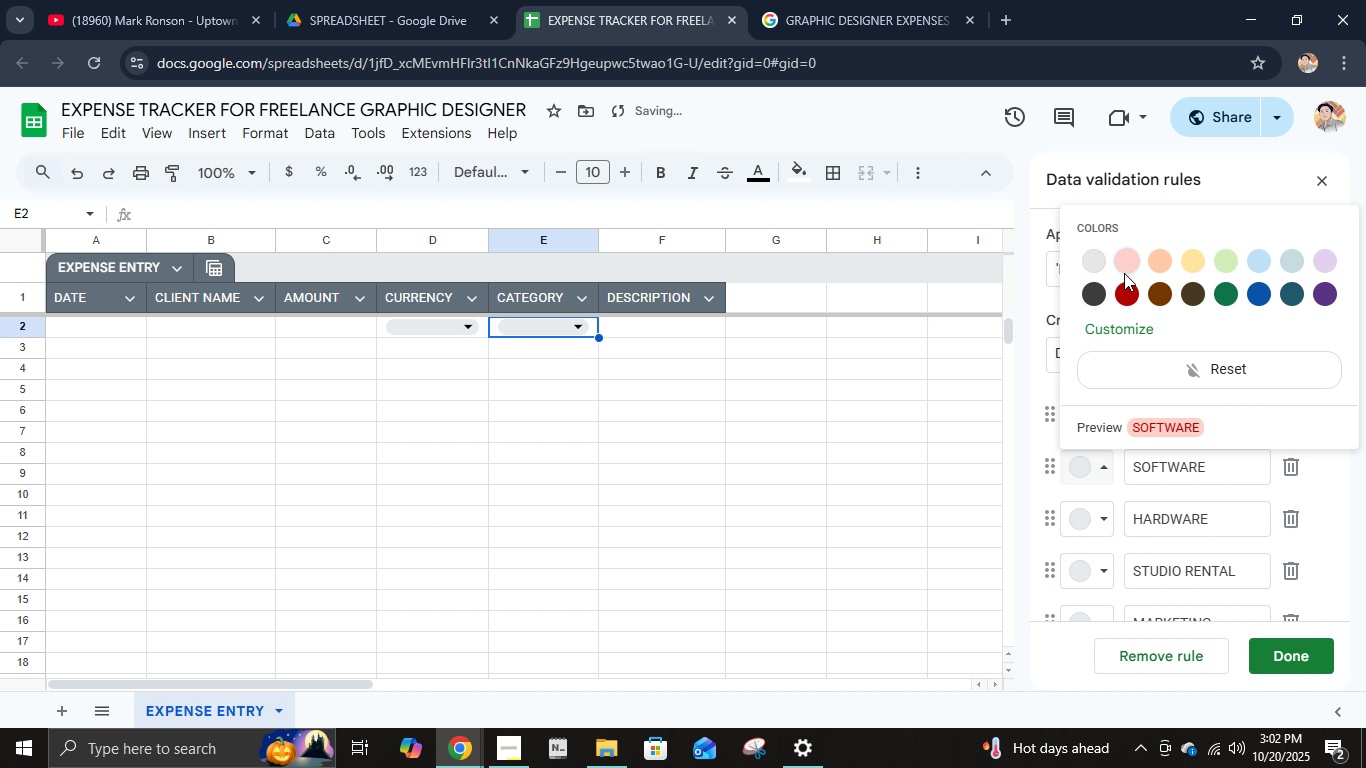 
left_click([1123, 270])
 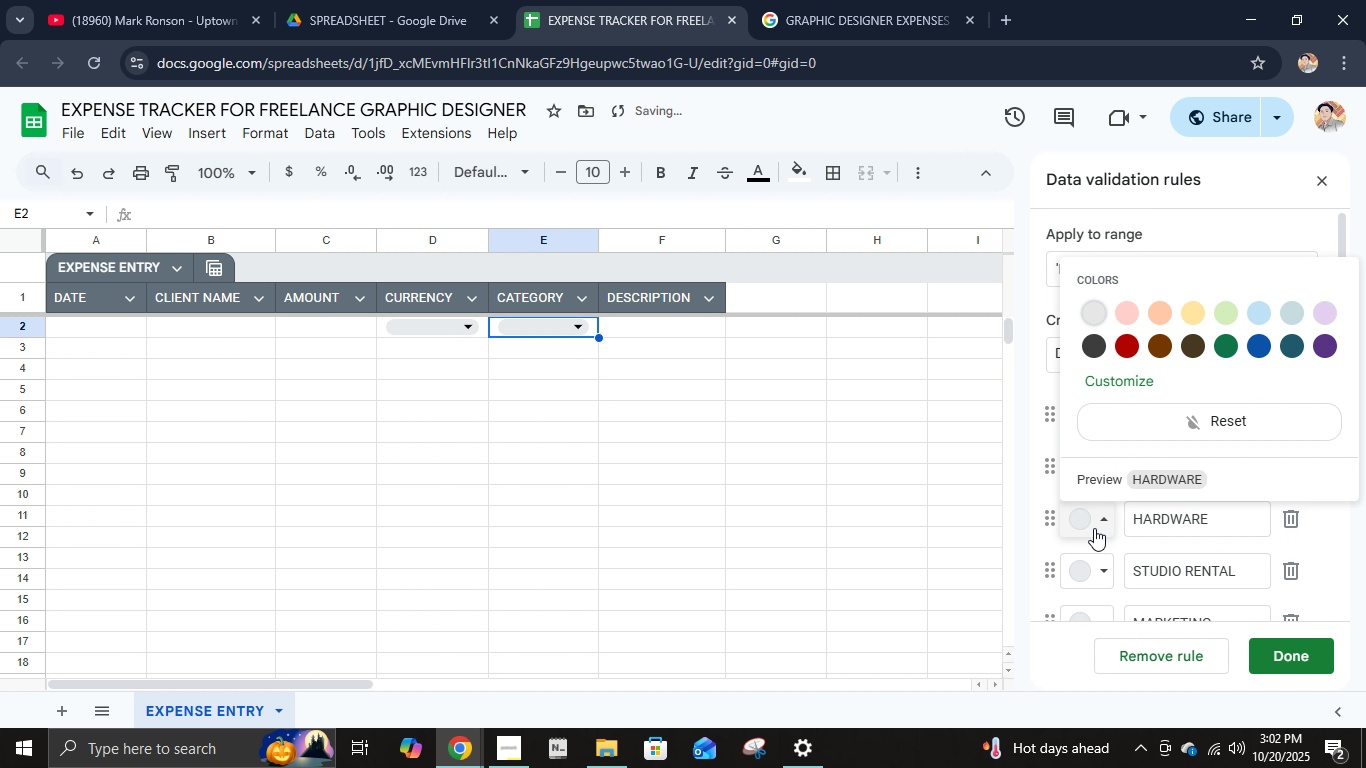 
left_click([1096, 529])
 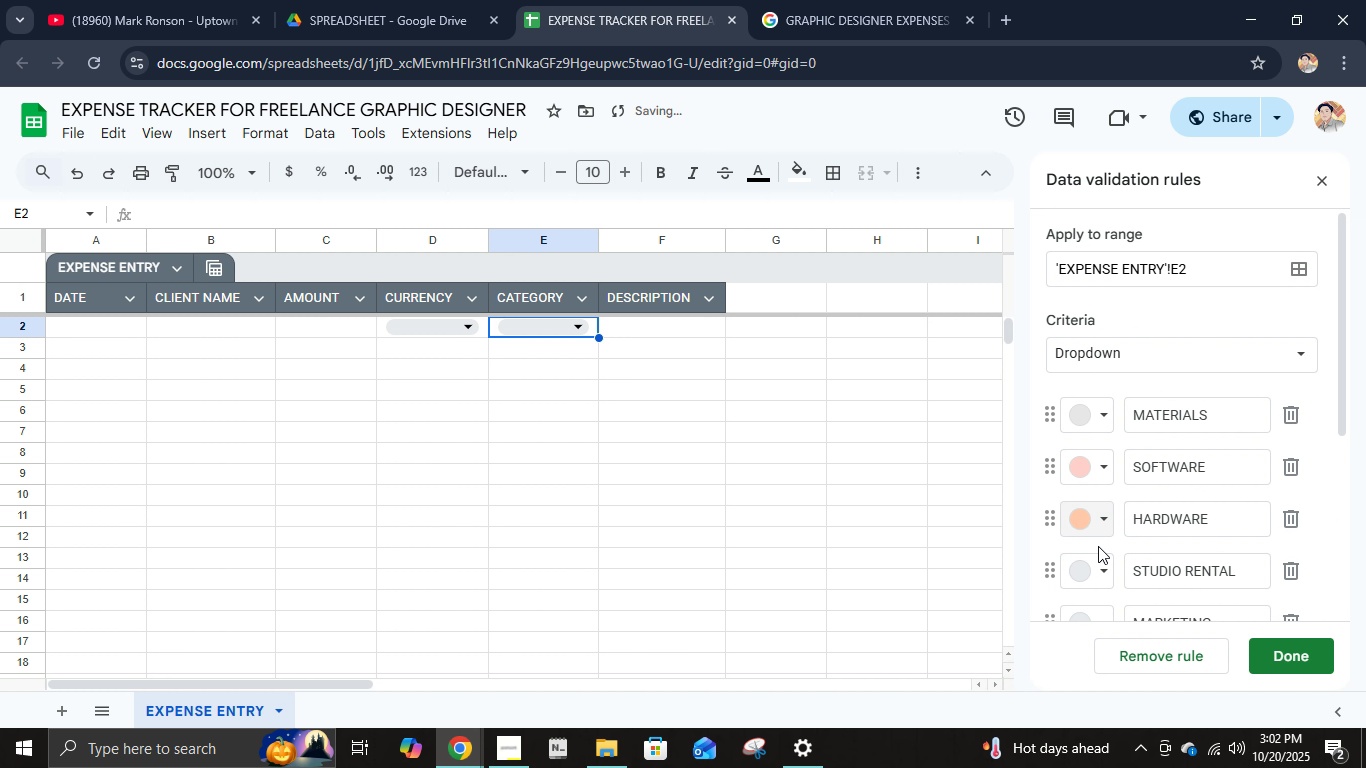 
left_click([1097, 573])
 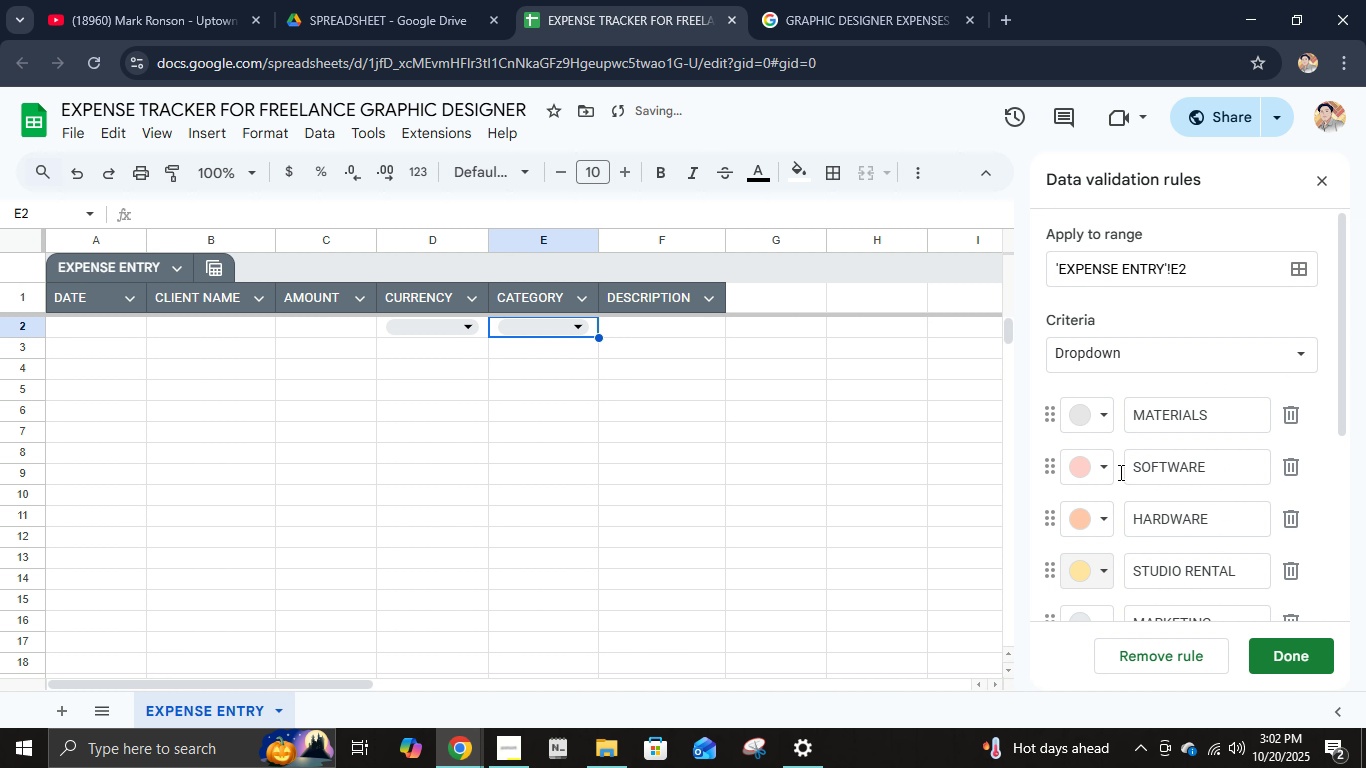 
scroll: coordinate [1083, 549], scroll_direction: down, amount: 1.0
 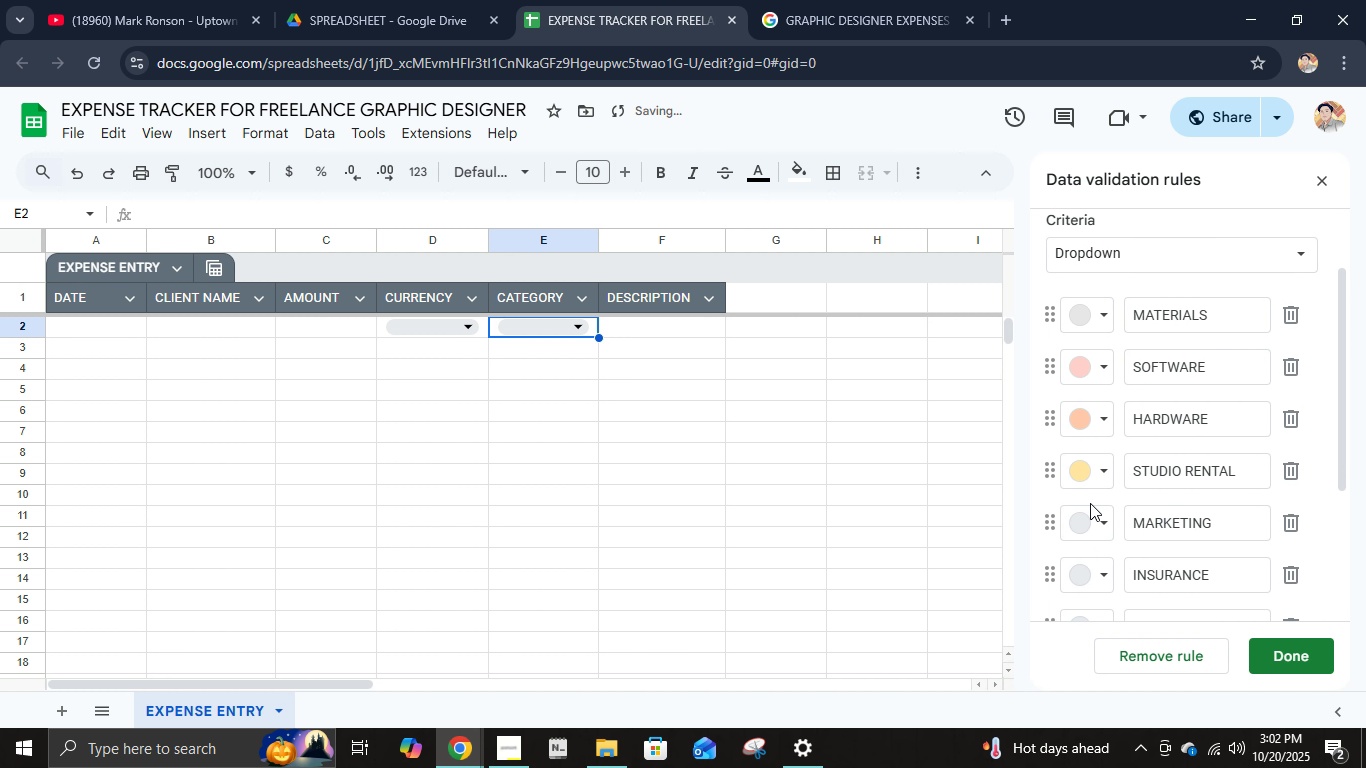 
double_click([1091, 526])
 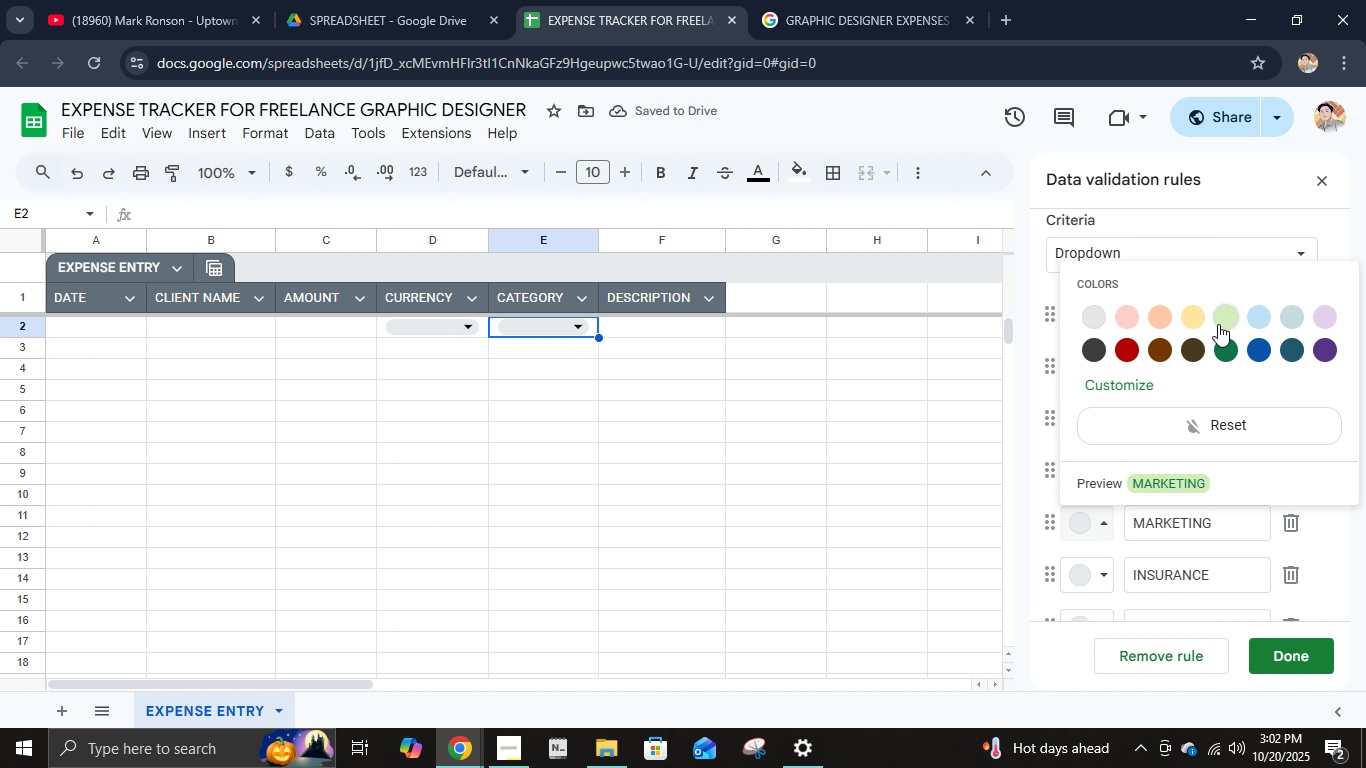 
left_click([1218, 324])
 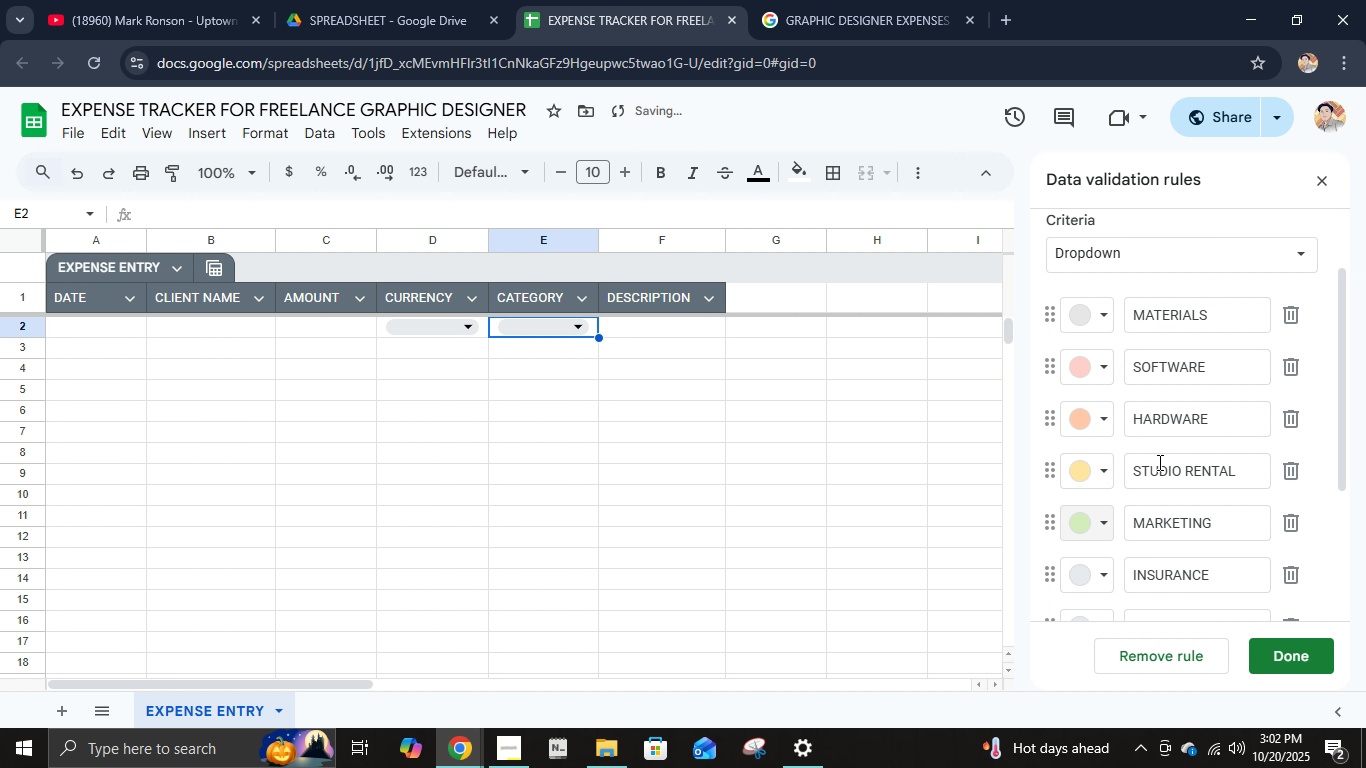 
scroll: coordinate [1158, 462], scroll_direction: down, amount: 1.0
 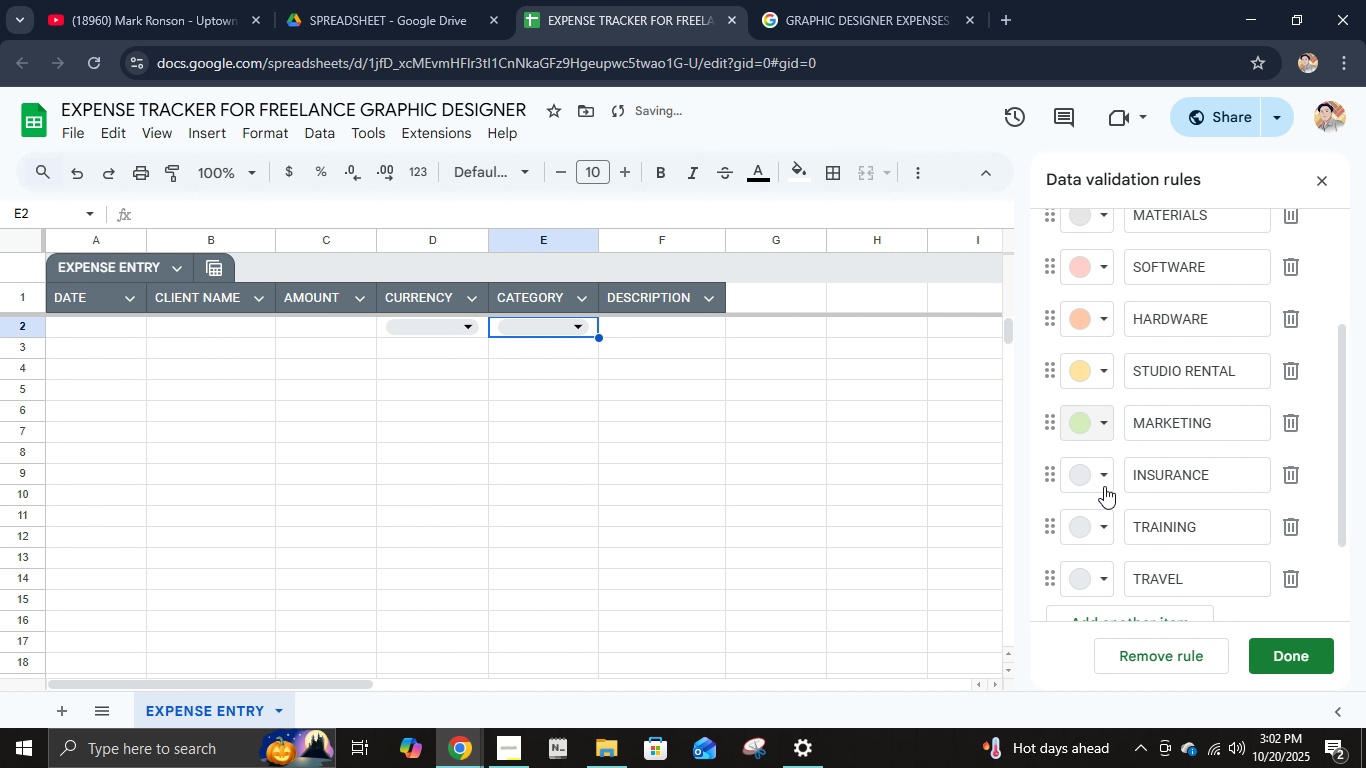 
left_click([1100, 485])
 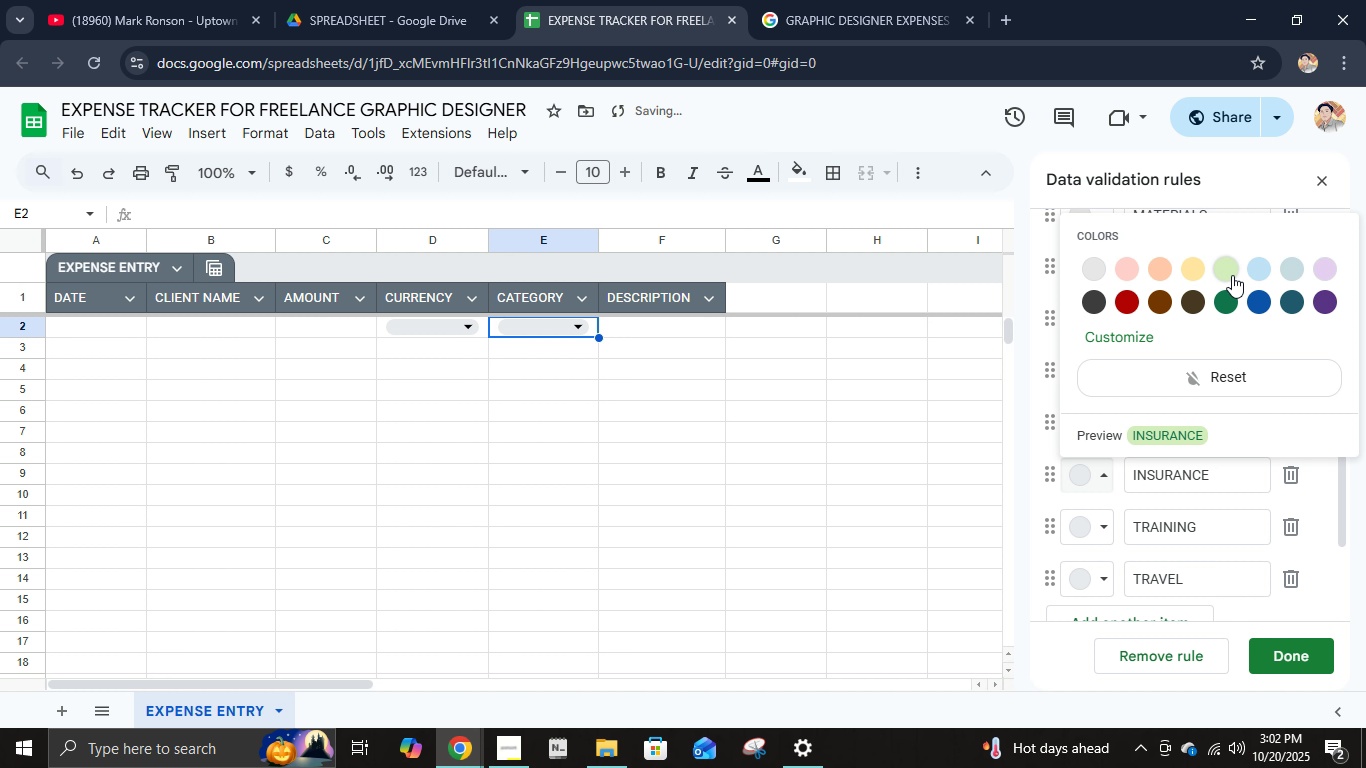 
left_click([1232, 274])
 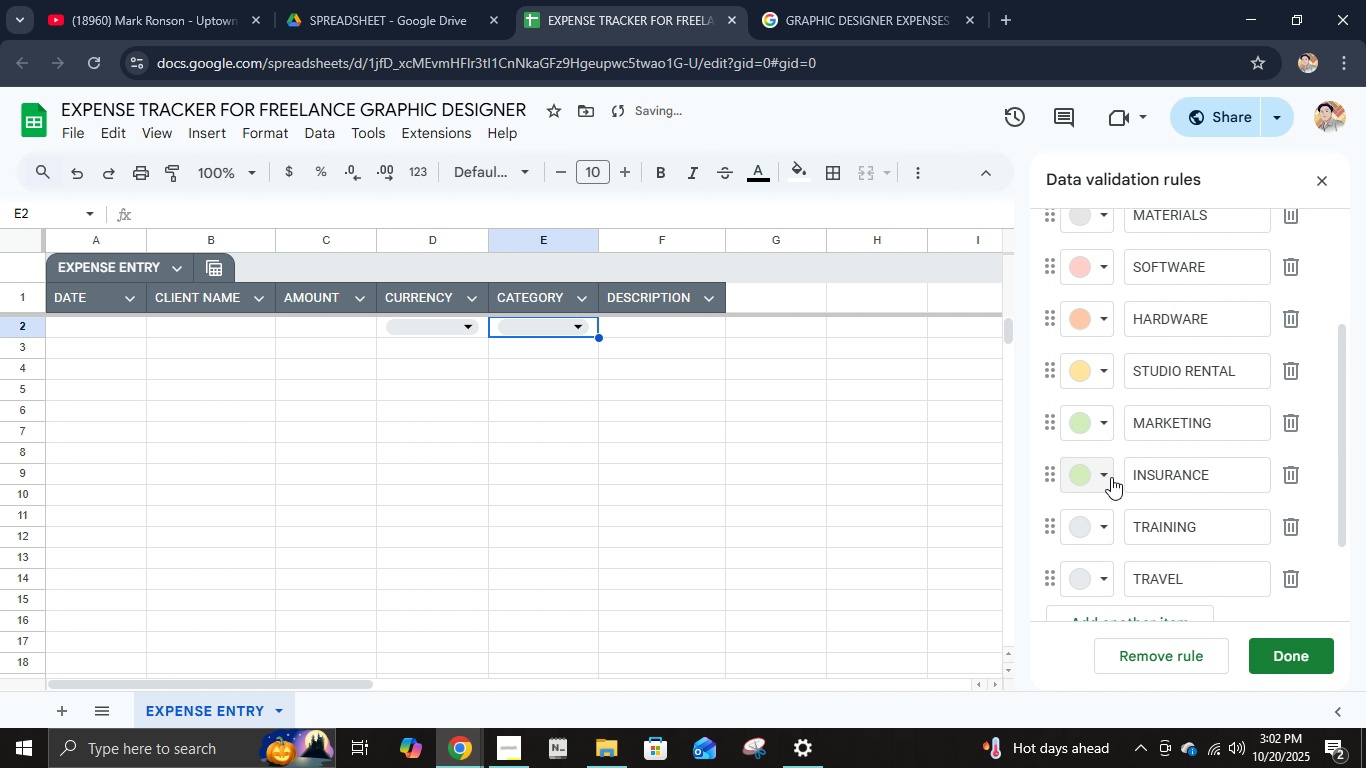 
left_click([1101, 475])
 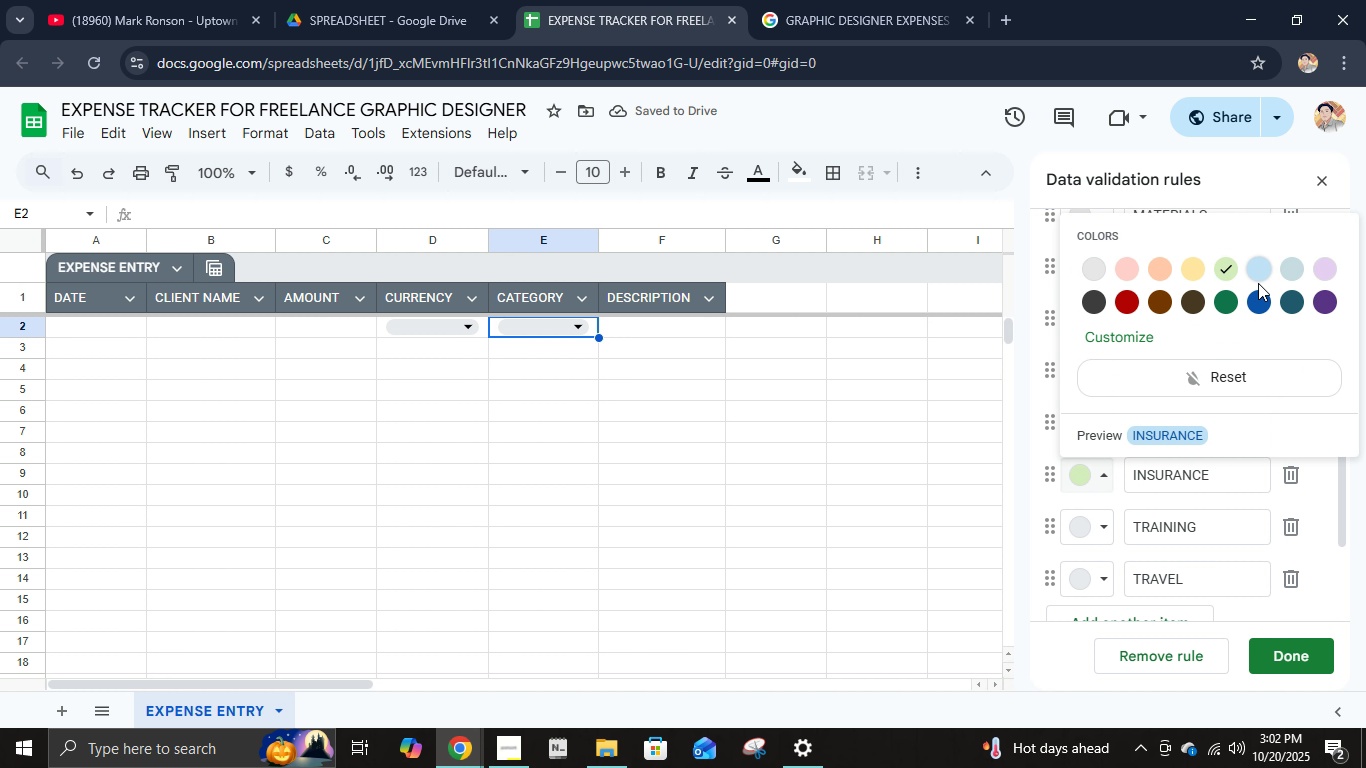 
left_click([1257, 275])
 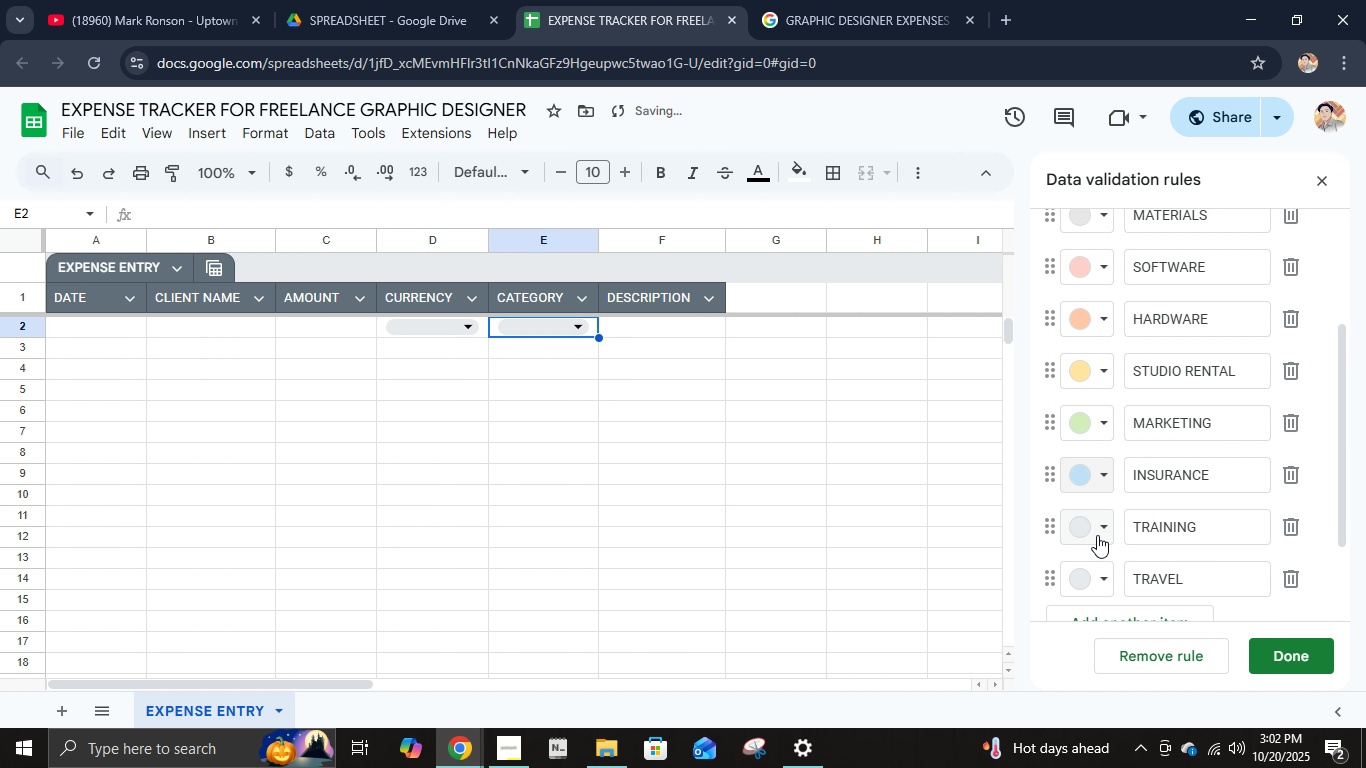 
left_click([1097, 535])
 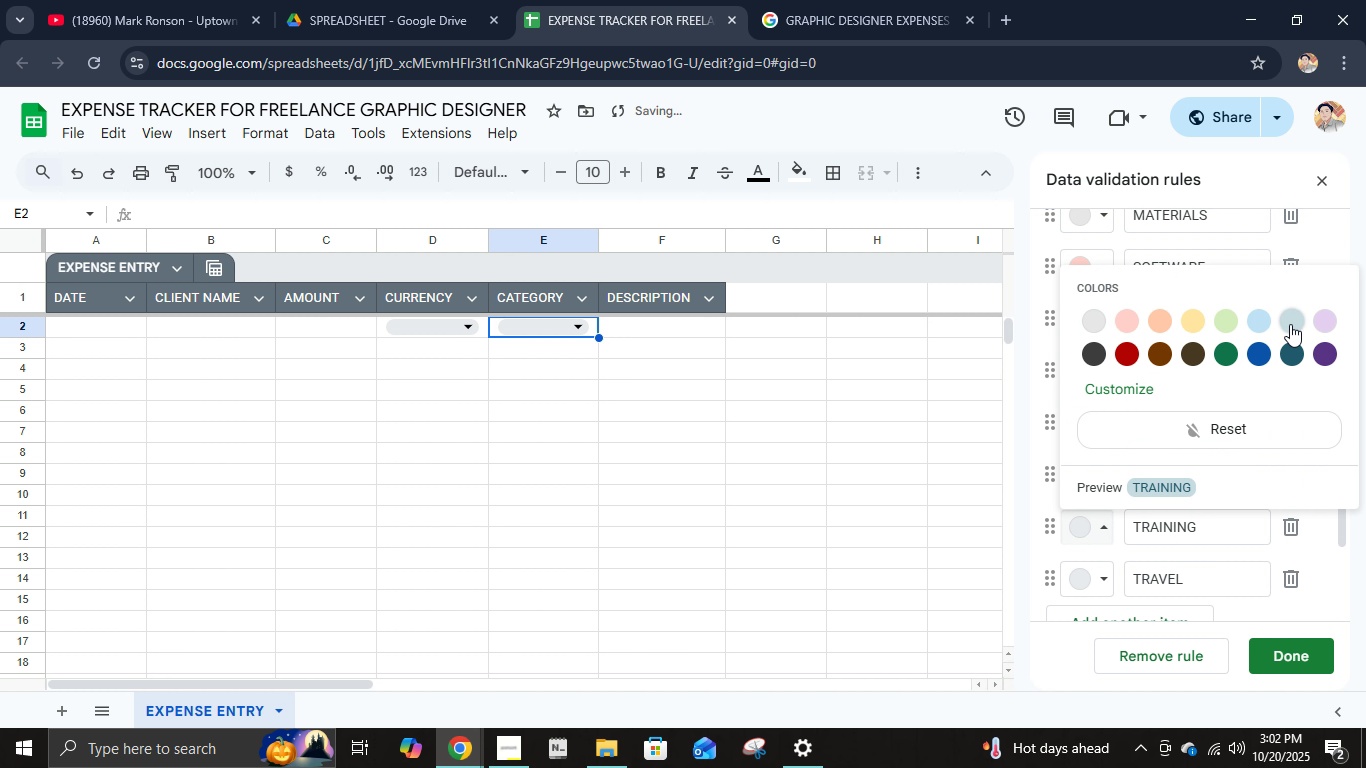 
left_click([1290, 324])
 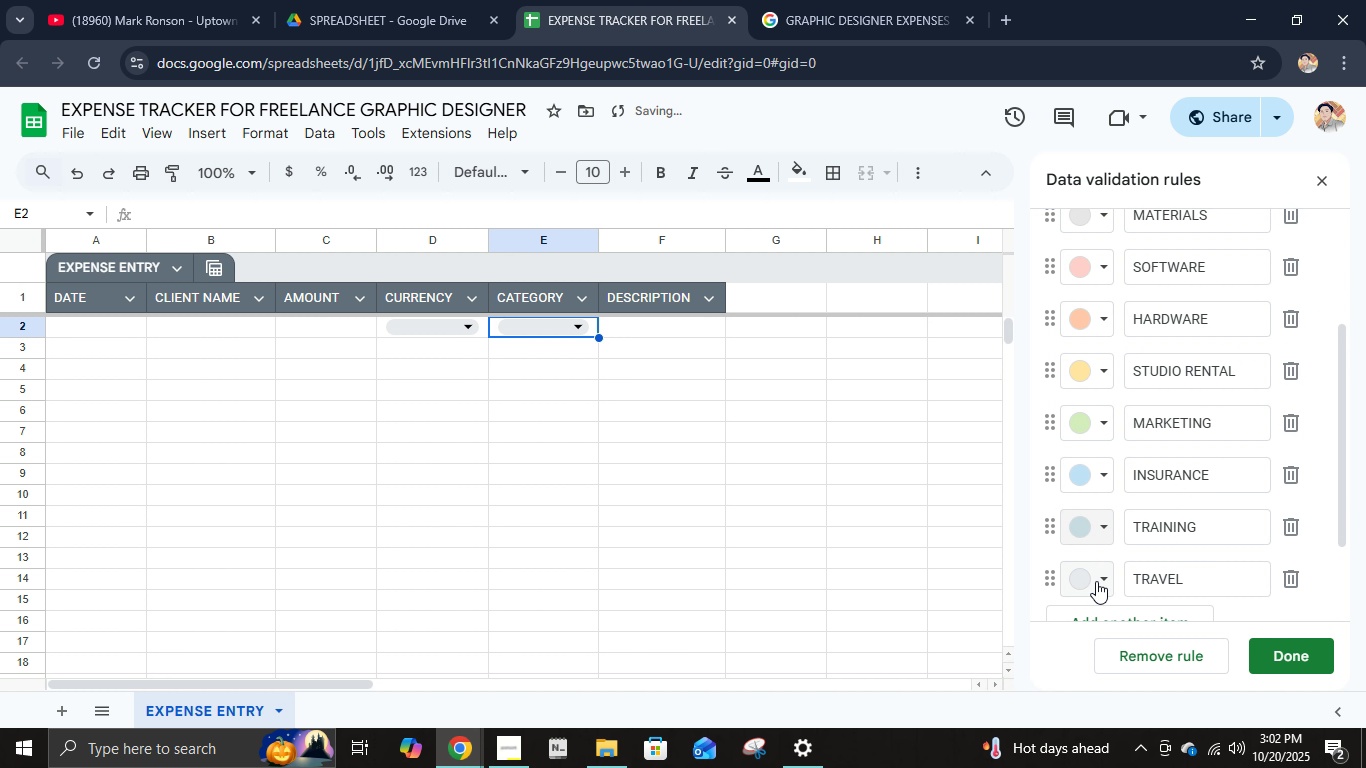 
left_click([1096, 581])
 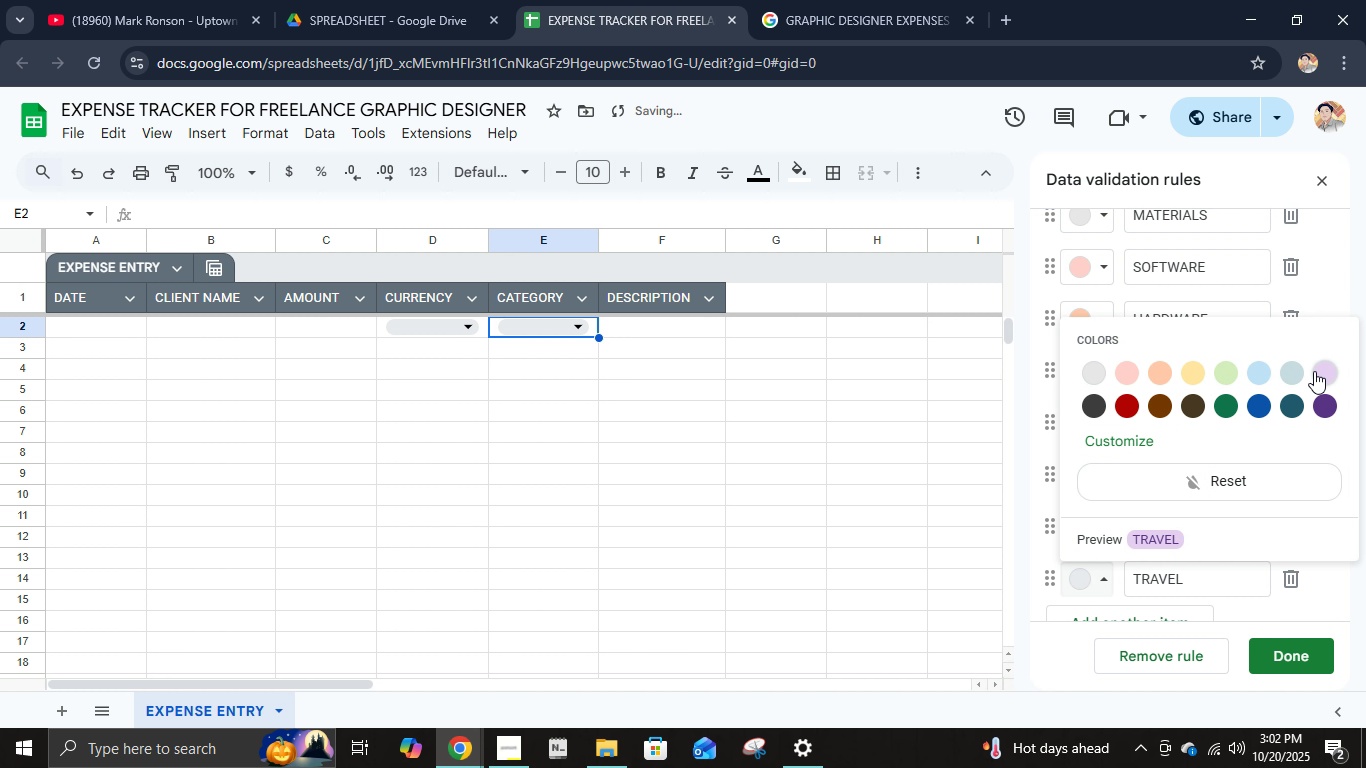 
left_click([1315, 371])
 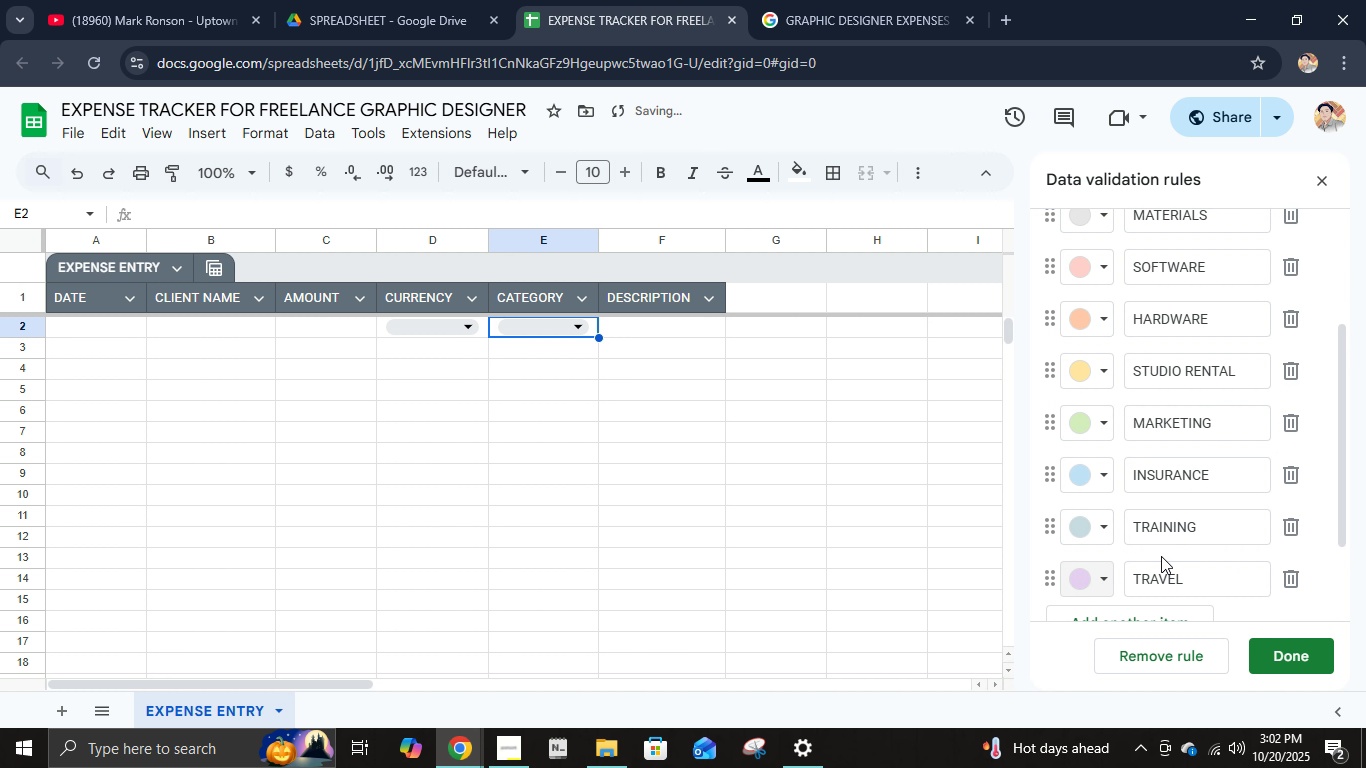 
scroll: coordinate [1169, 540], scroll_direction: down, amount: 3.0
 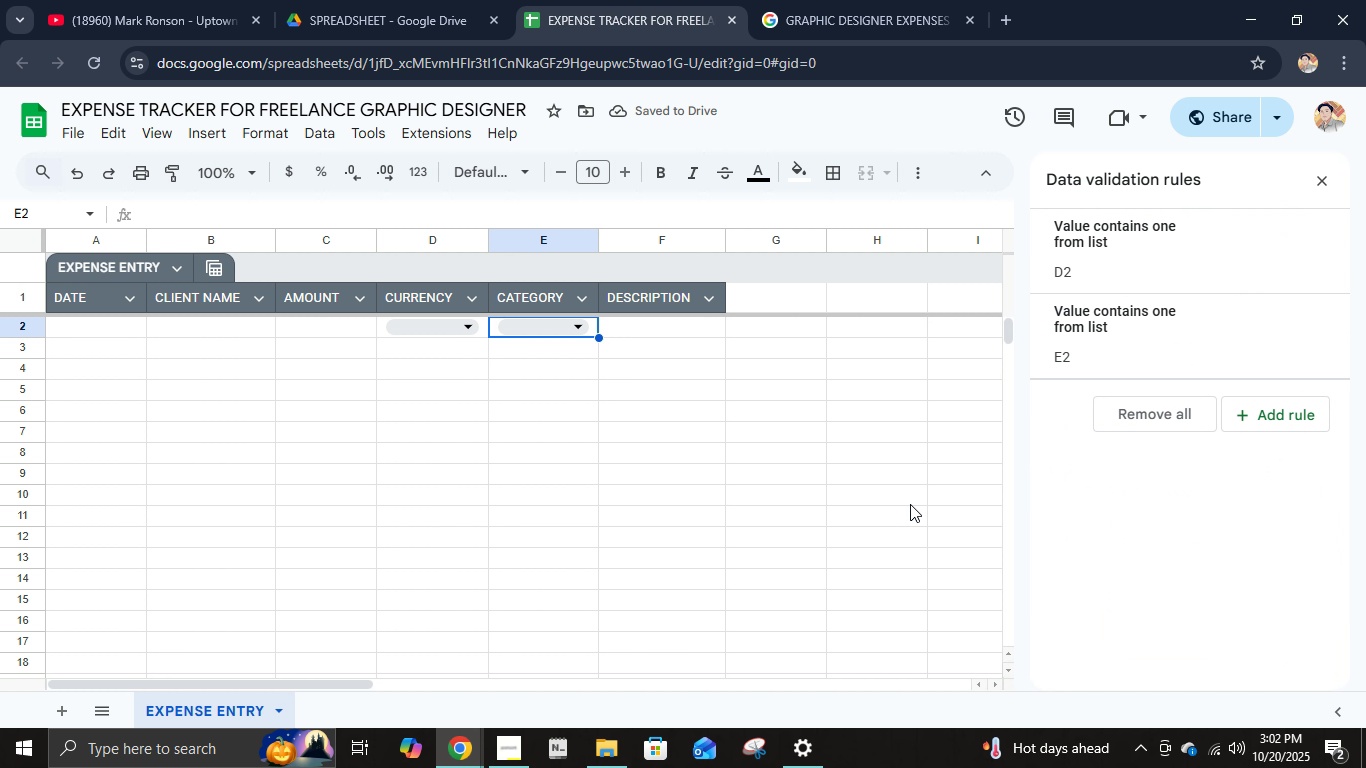 
left_click([659, 324])
 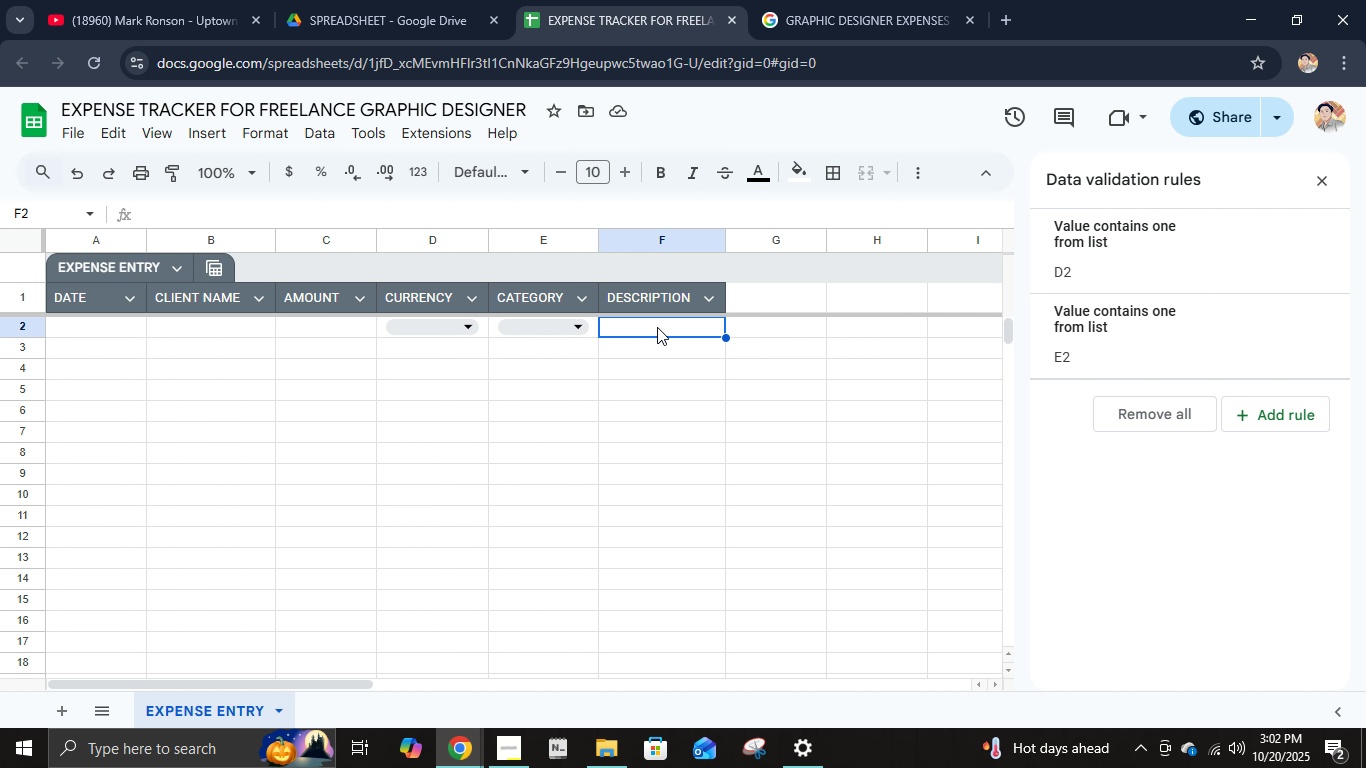 
scroll: coordinate [635, 409], scroll_direction: down, amount: 2.0
 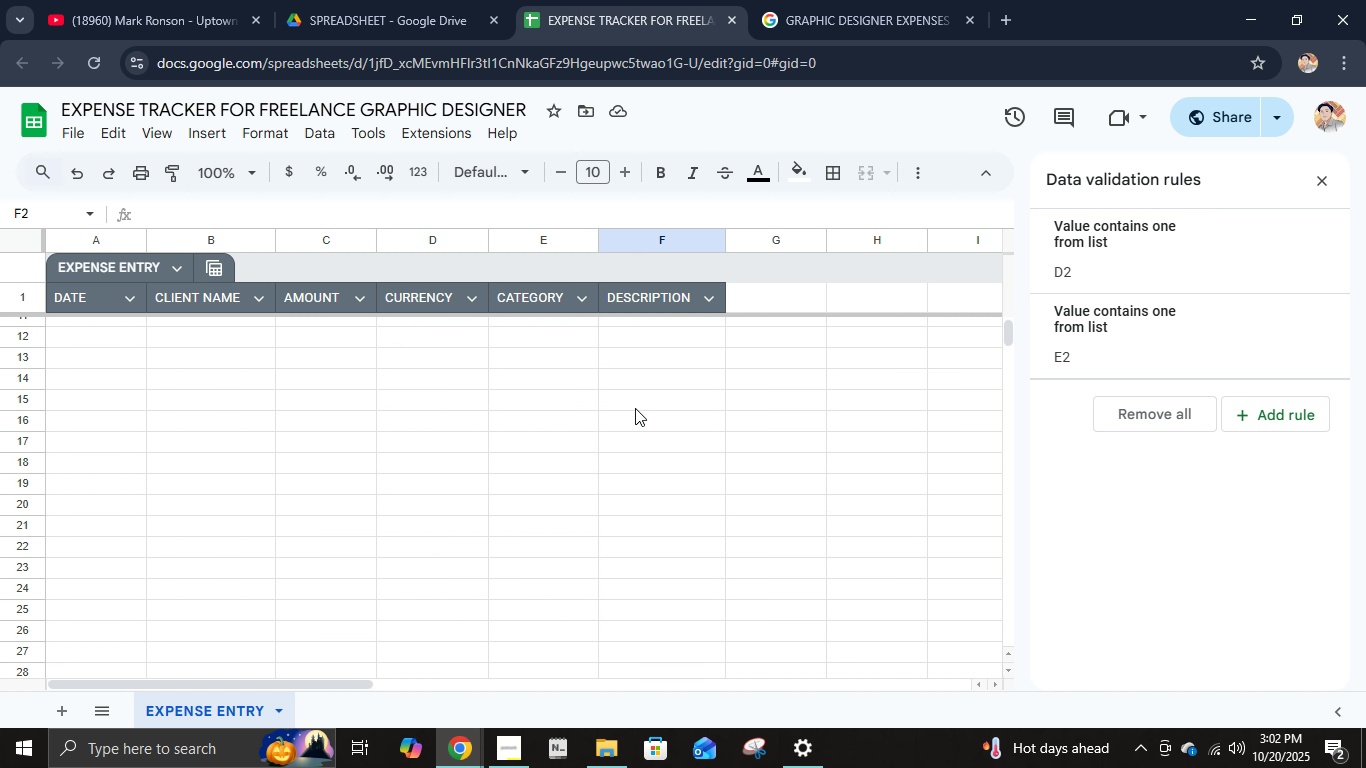 
scroll: coordinate [637, 405], scroll_direction: up, amount: 8.0
 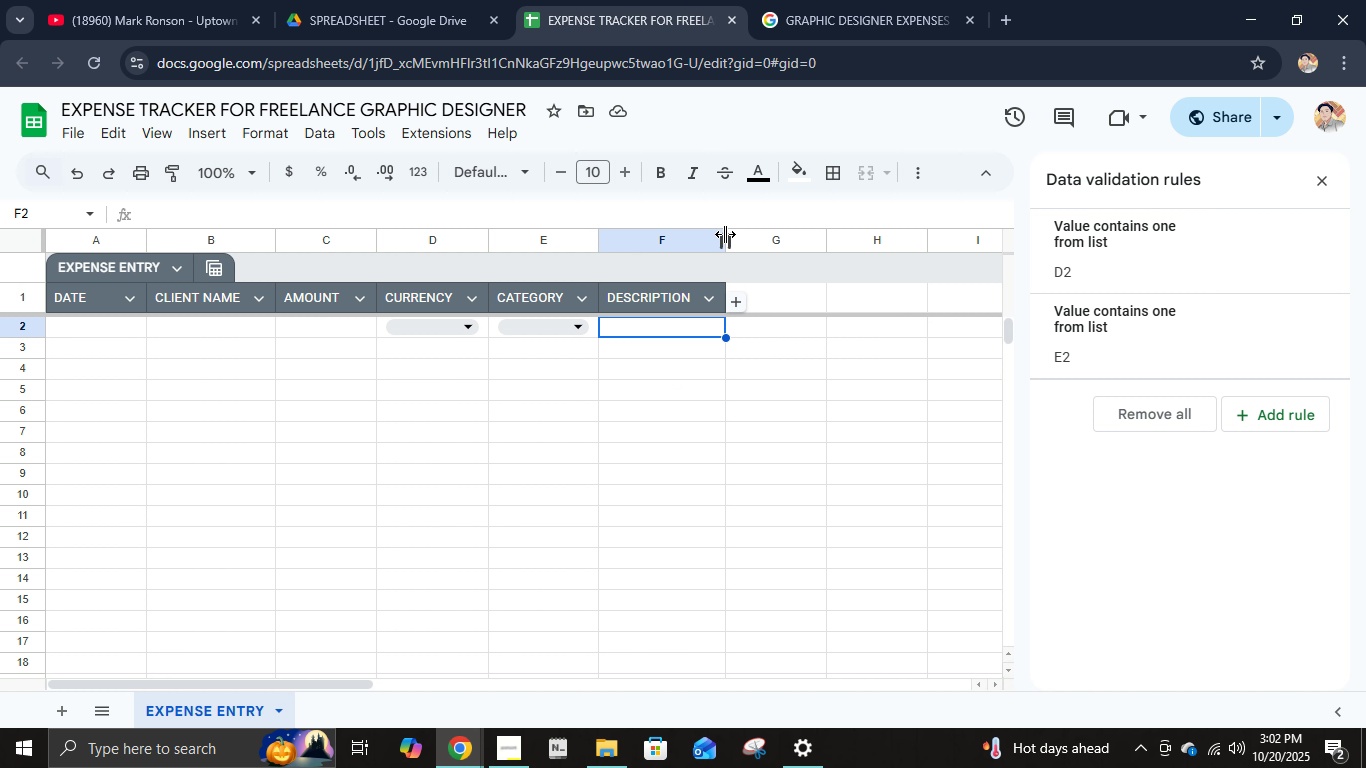 
left_click_drag(start_coordinate=[725, 234], to_coordinate=[837, 222])
 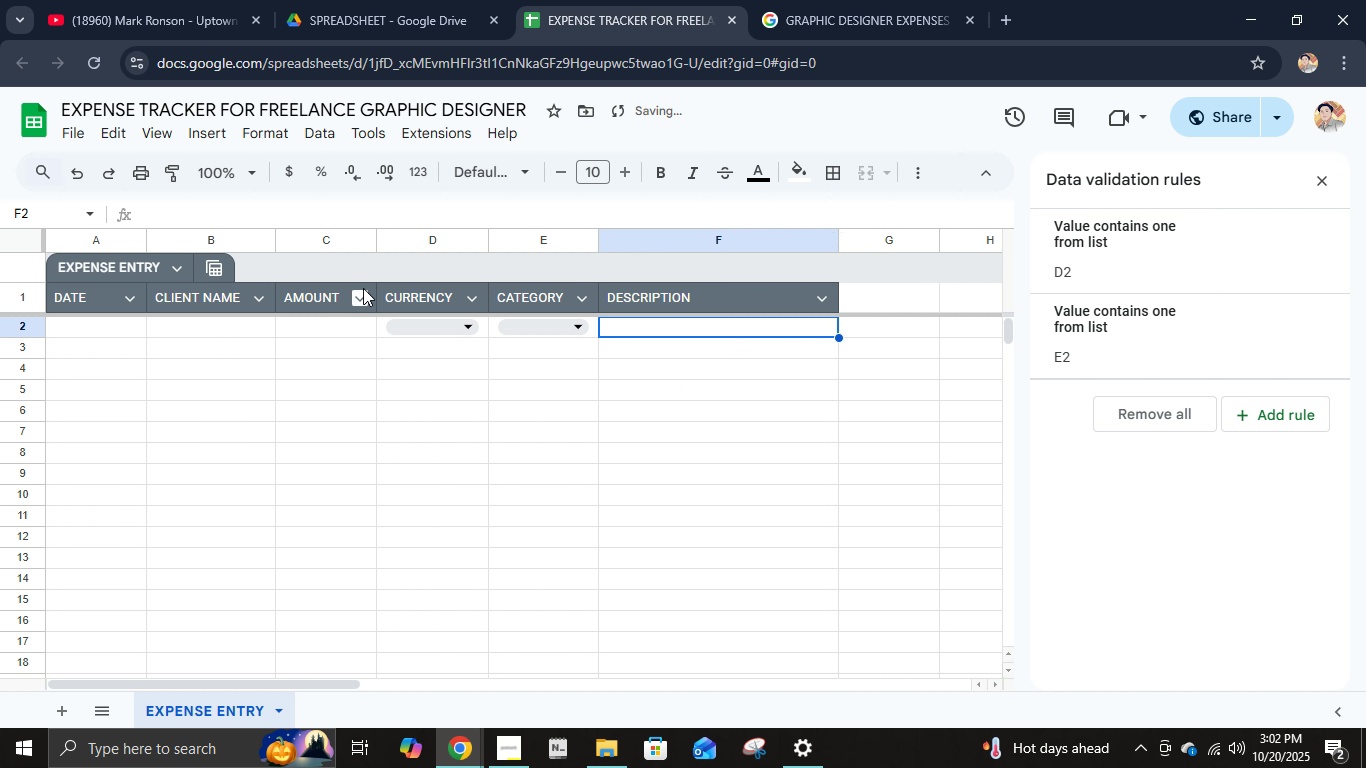 
left_click_drag(start_coordinate=[274, 240], to_coordinate=[386, 234])
 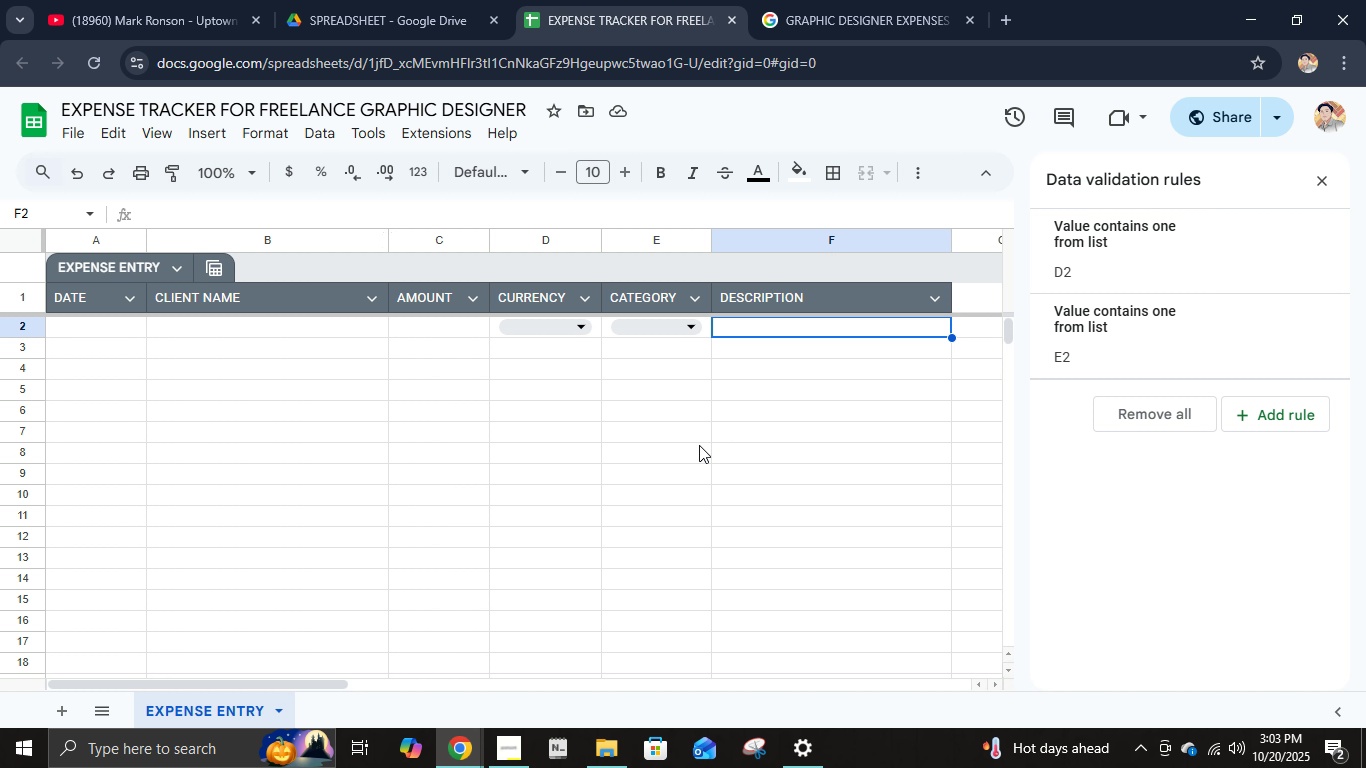 
wait(11.2)
 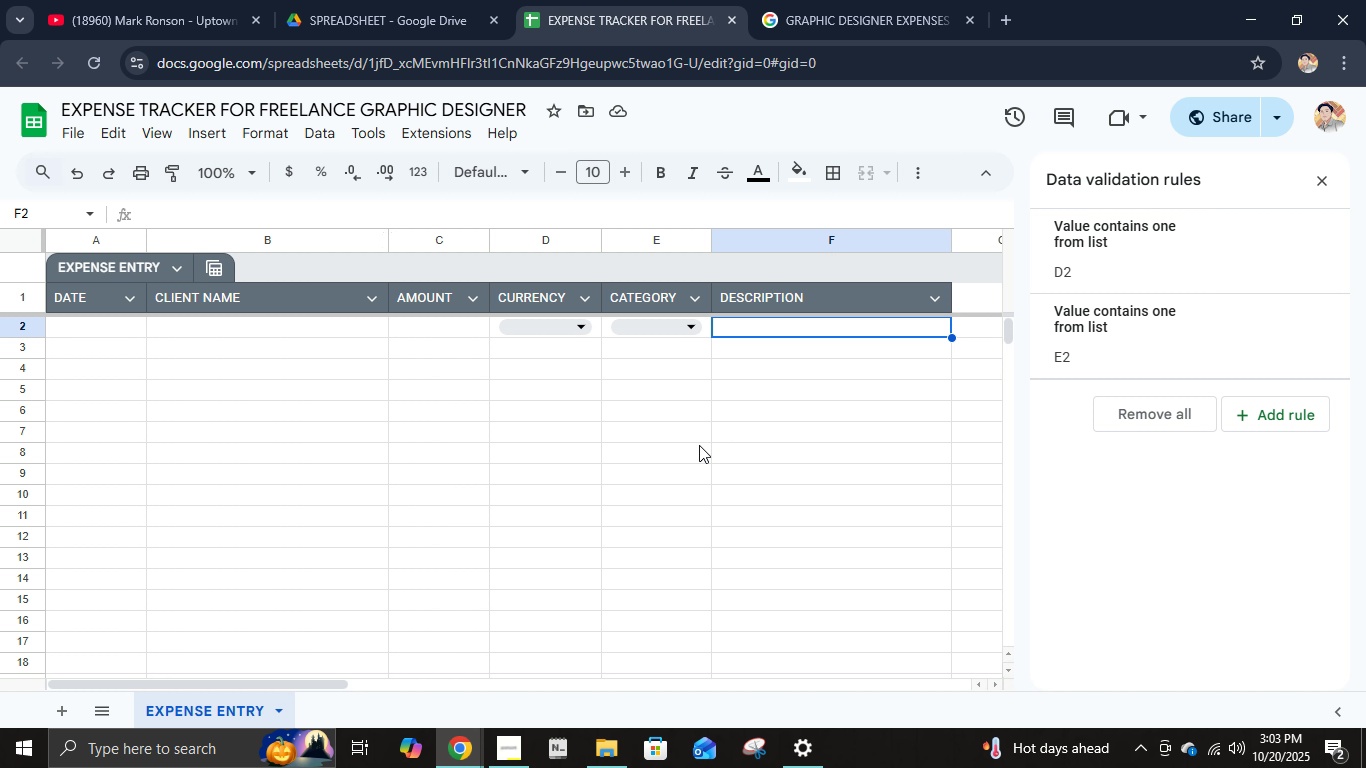 
left_click_drag(start_coordinate=[296, 685], to_coordinate=[276, 637])
 